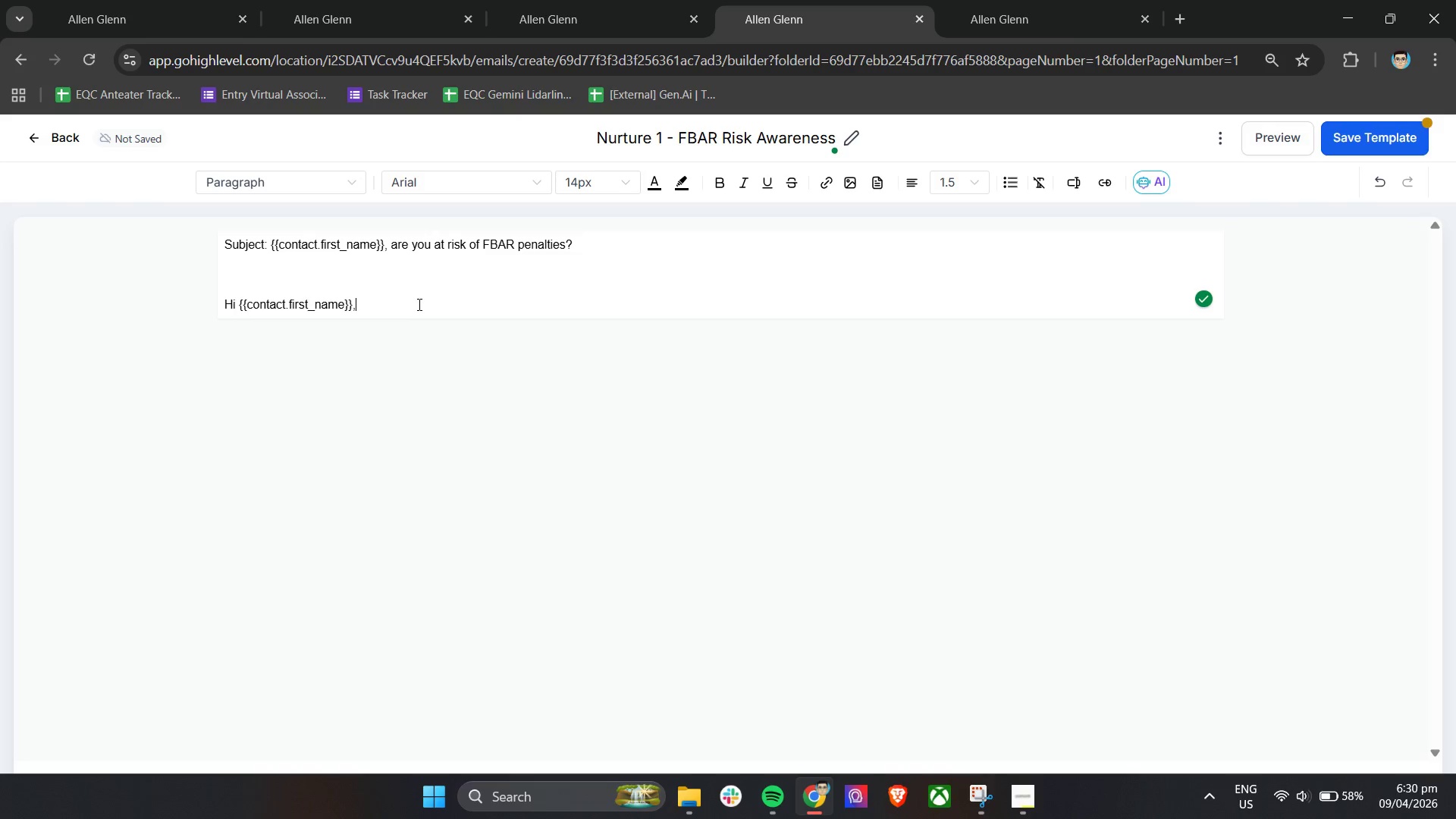 
key(Enter)
 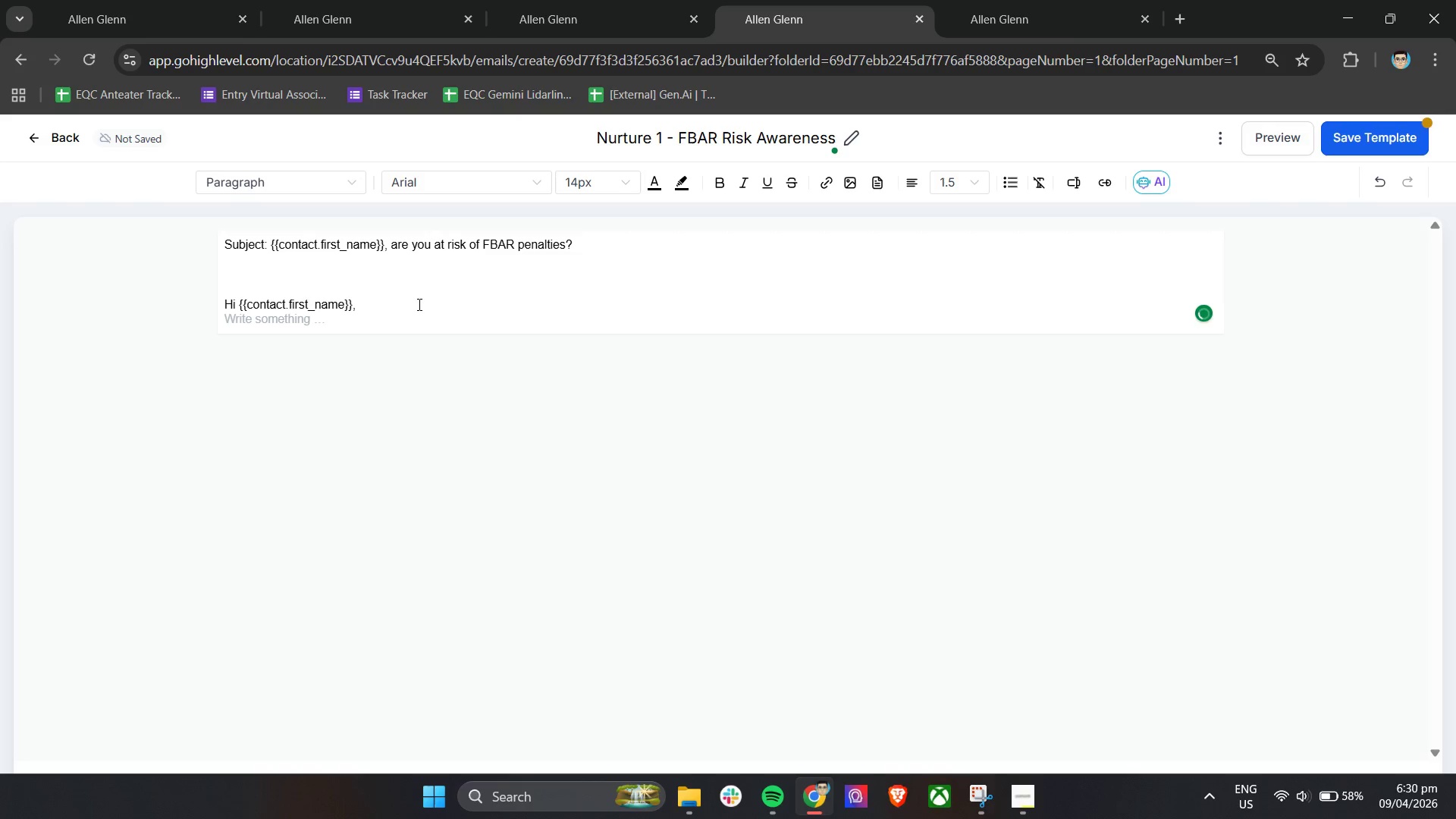 
key(Enter)
 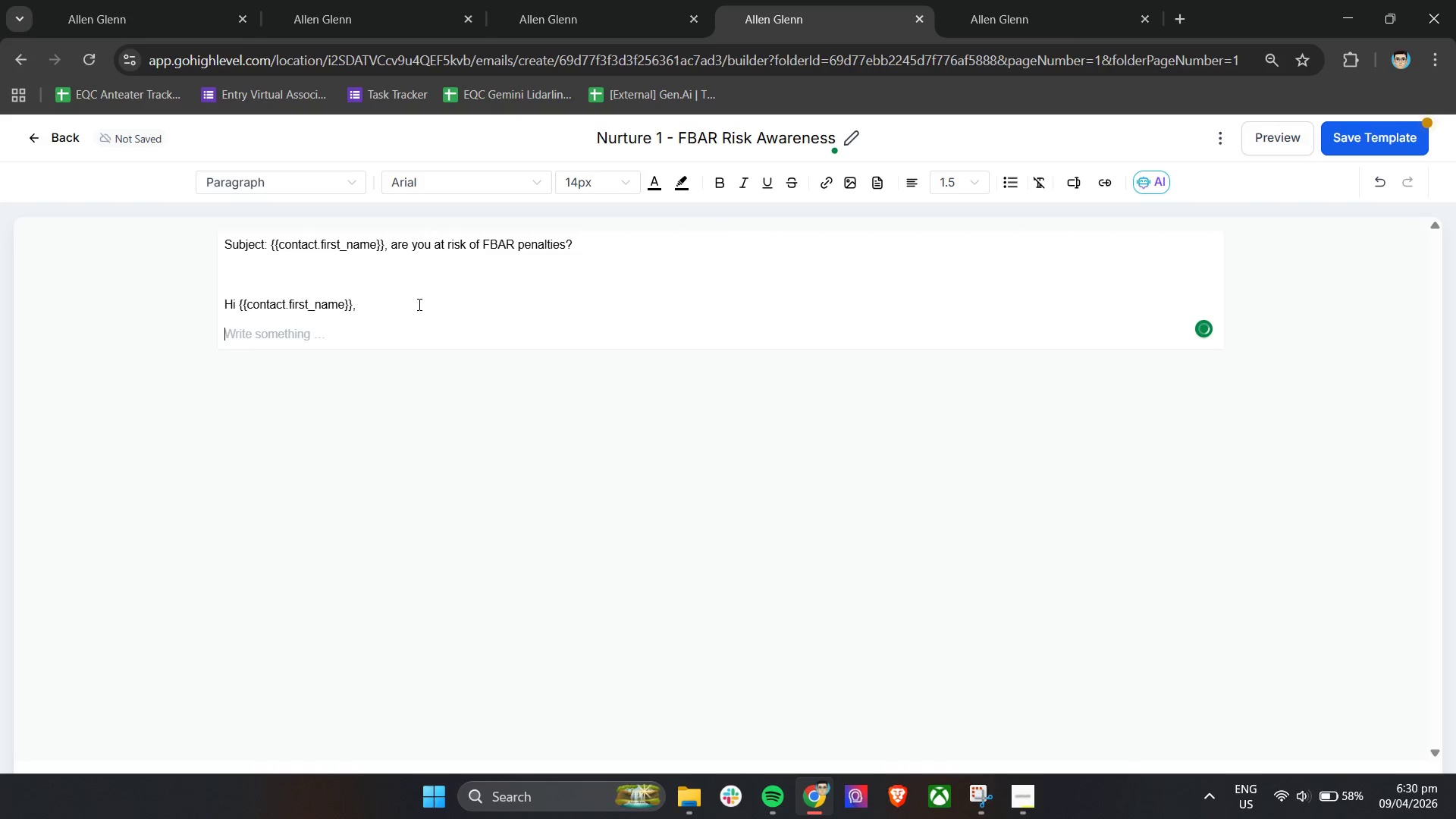 
type(Many digital nomads and remote porfe)
key(Backspace)
key(Backspace)
key(Backspace)
key(Backspace)
type(rofessionals are'nt aware )
 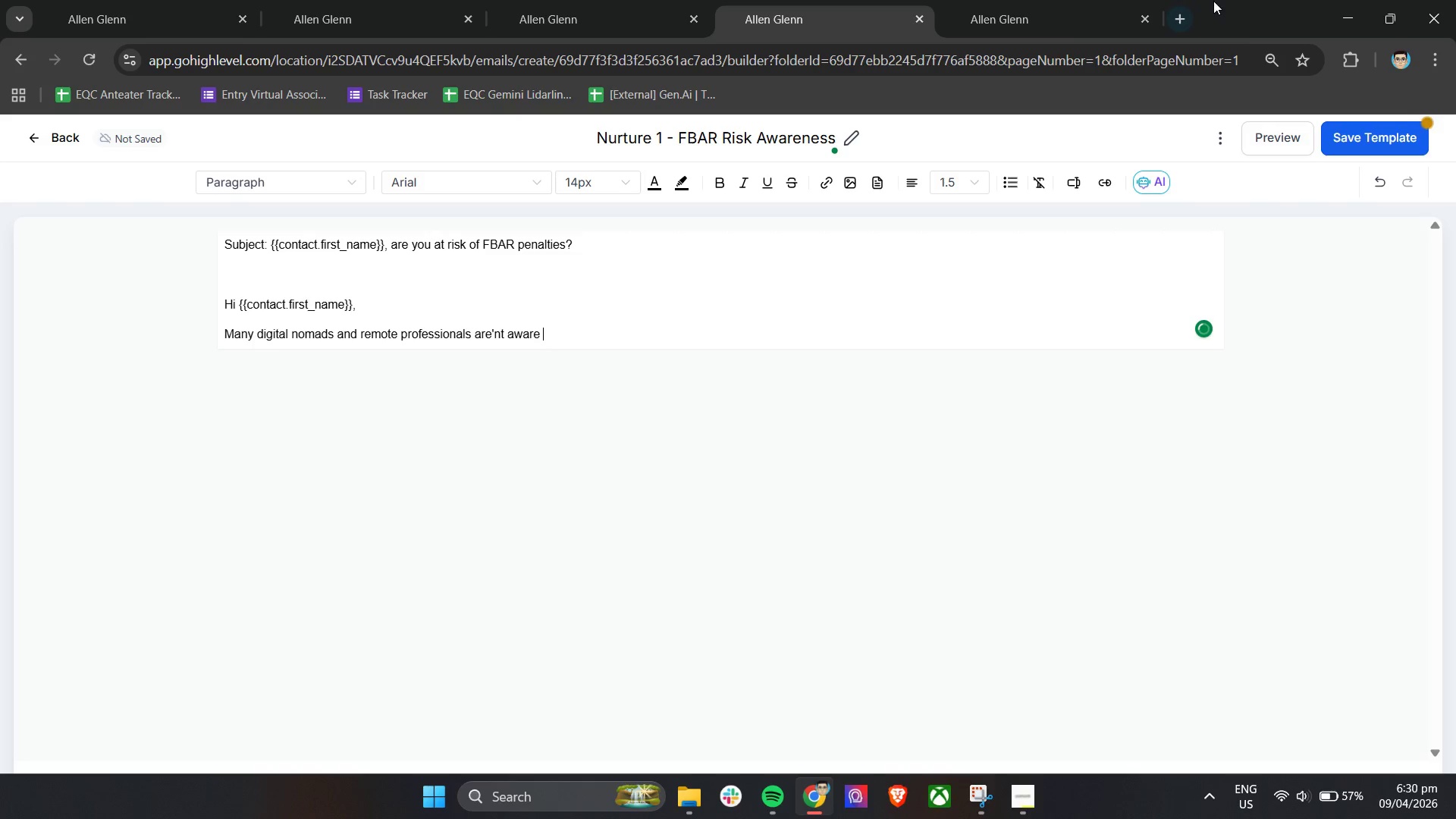 
left_click([1282, 60])
 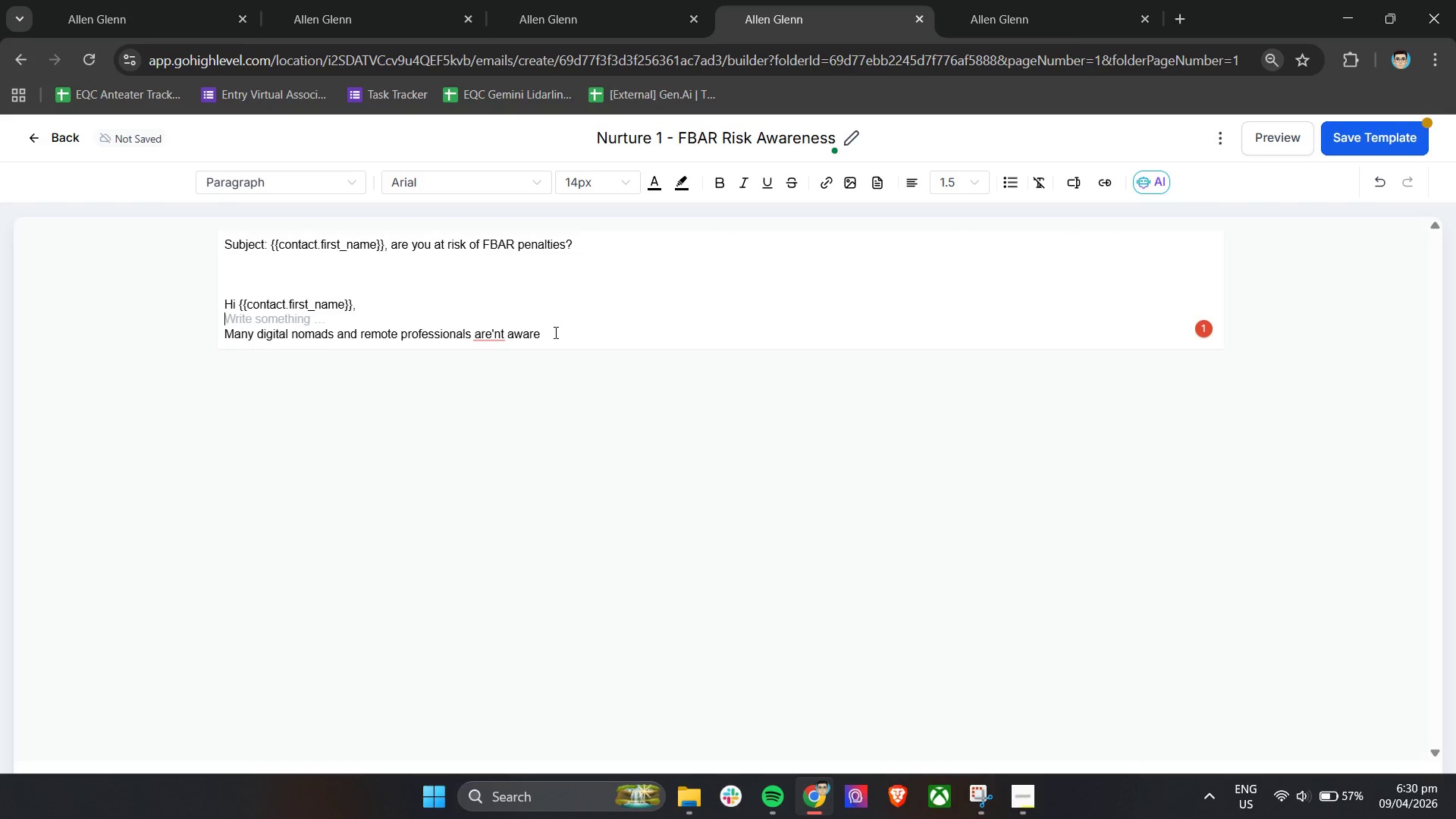 
double_click([482, 339])
 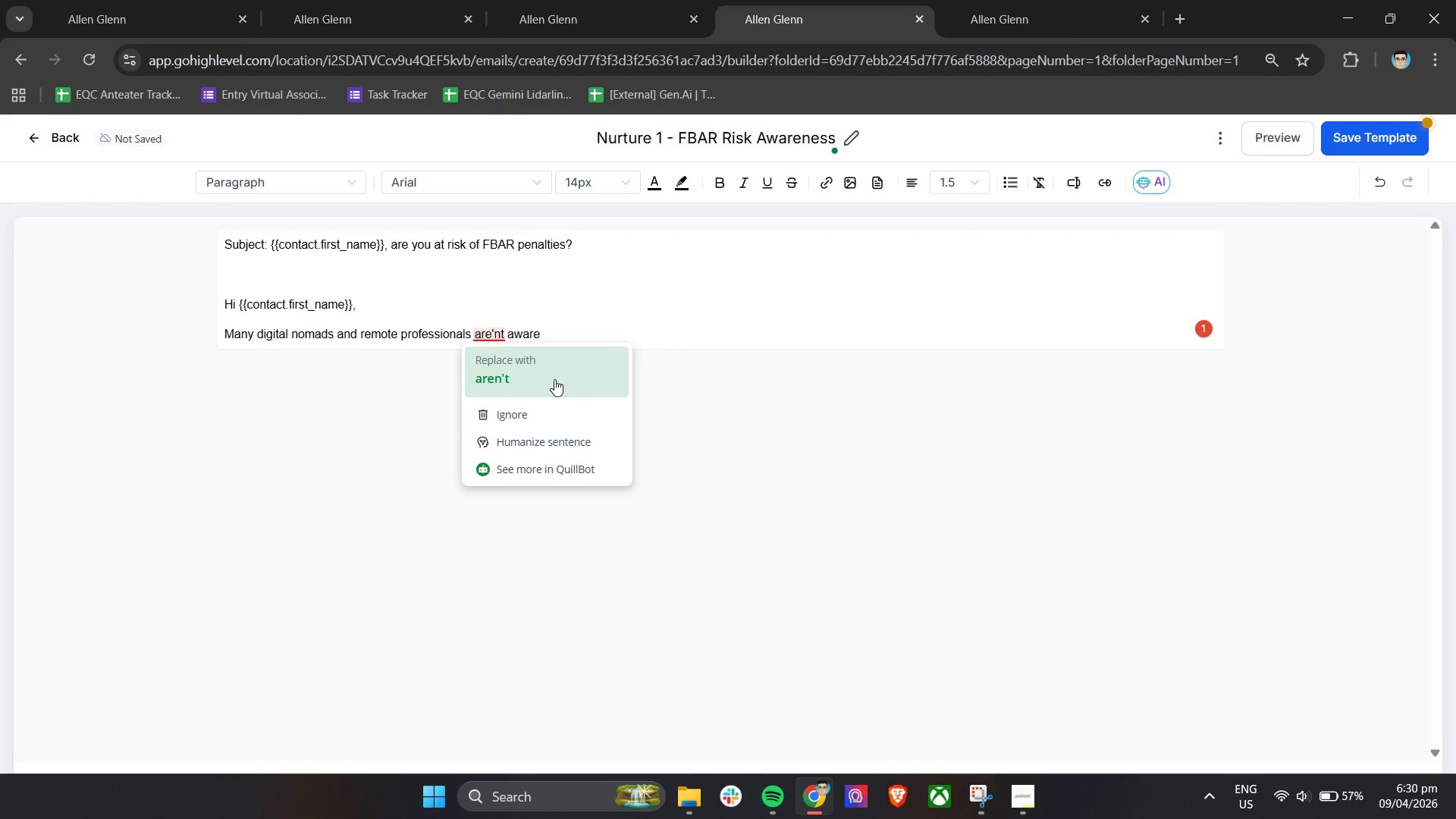 
double_click([592, 339])
 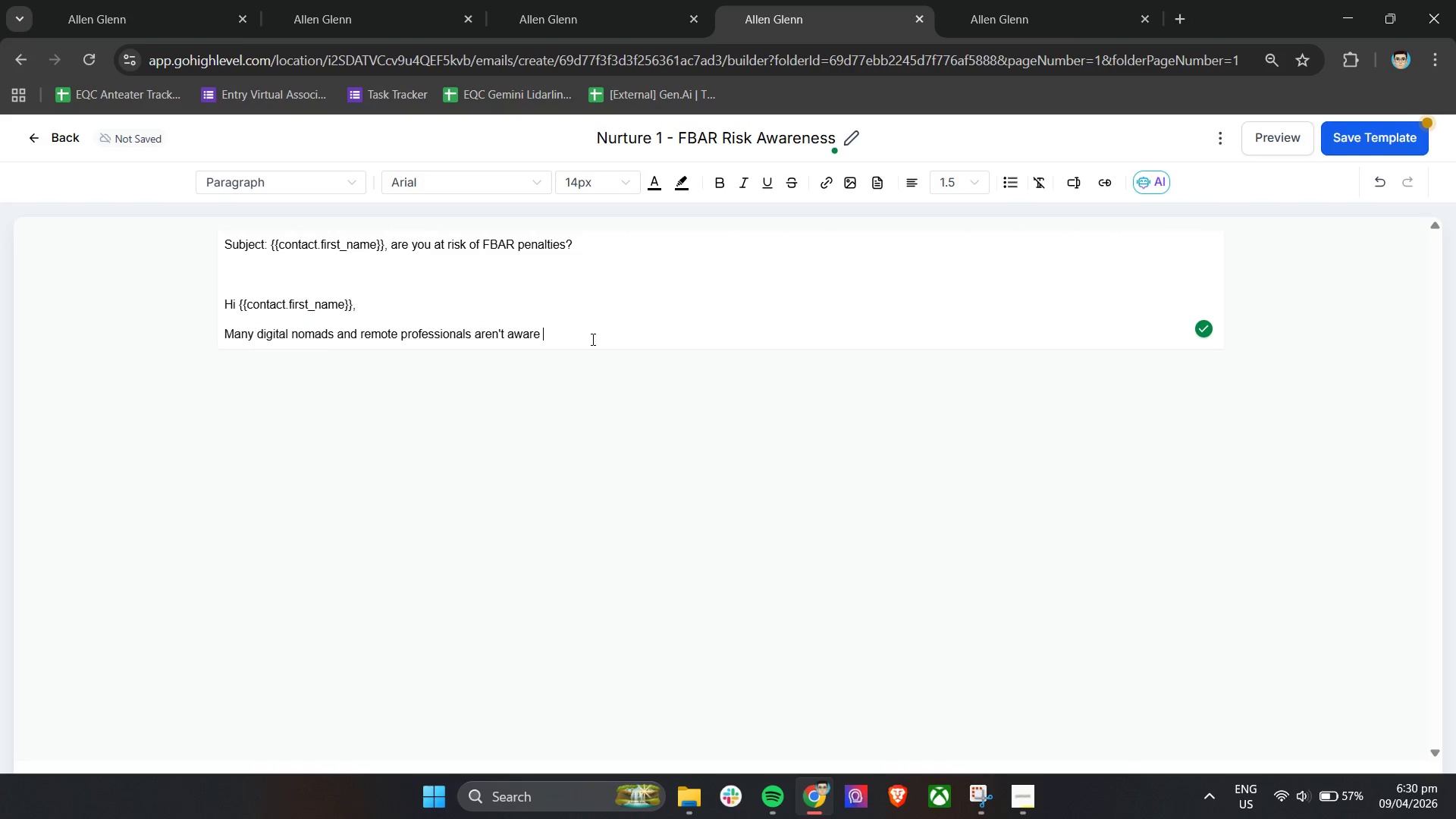 
type(that holding g)
key(Backspace)
type(foreign bank aco)
key(Backspace)
type(cp)
key(Backspace)
type(ounts may trigger FBAR reporting requiremenst)
key(Backspace)
key(Backspace)
type(ts.)
 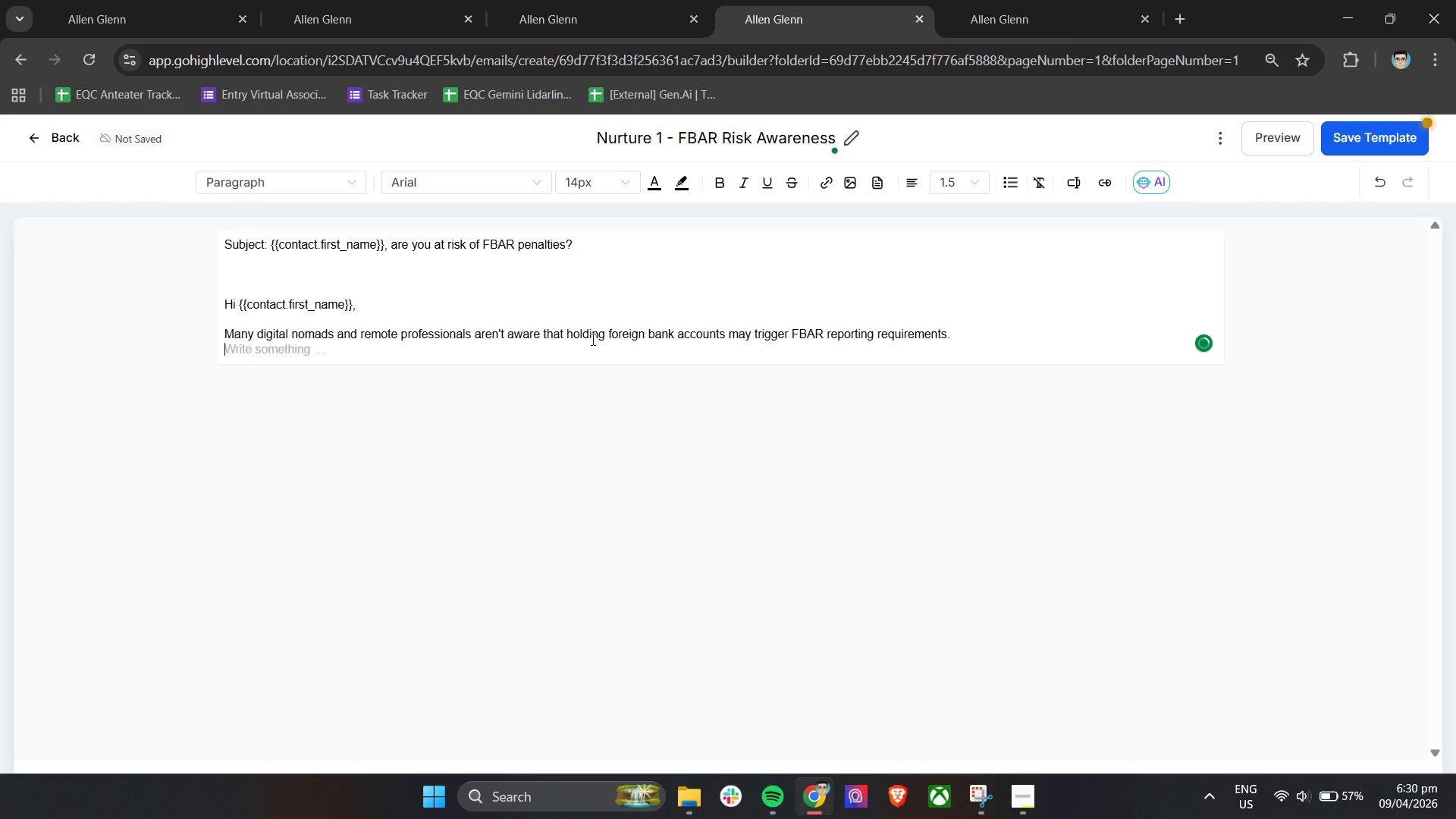 
 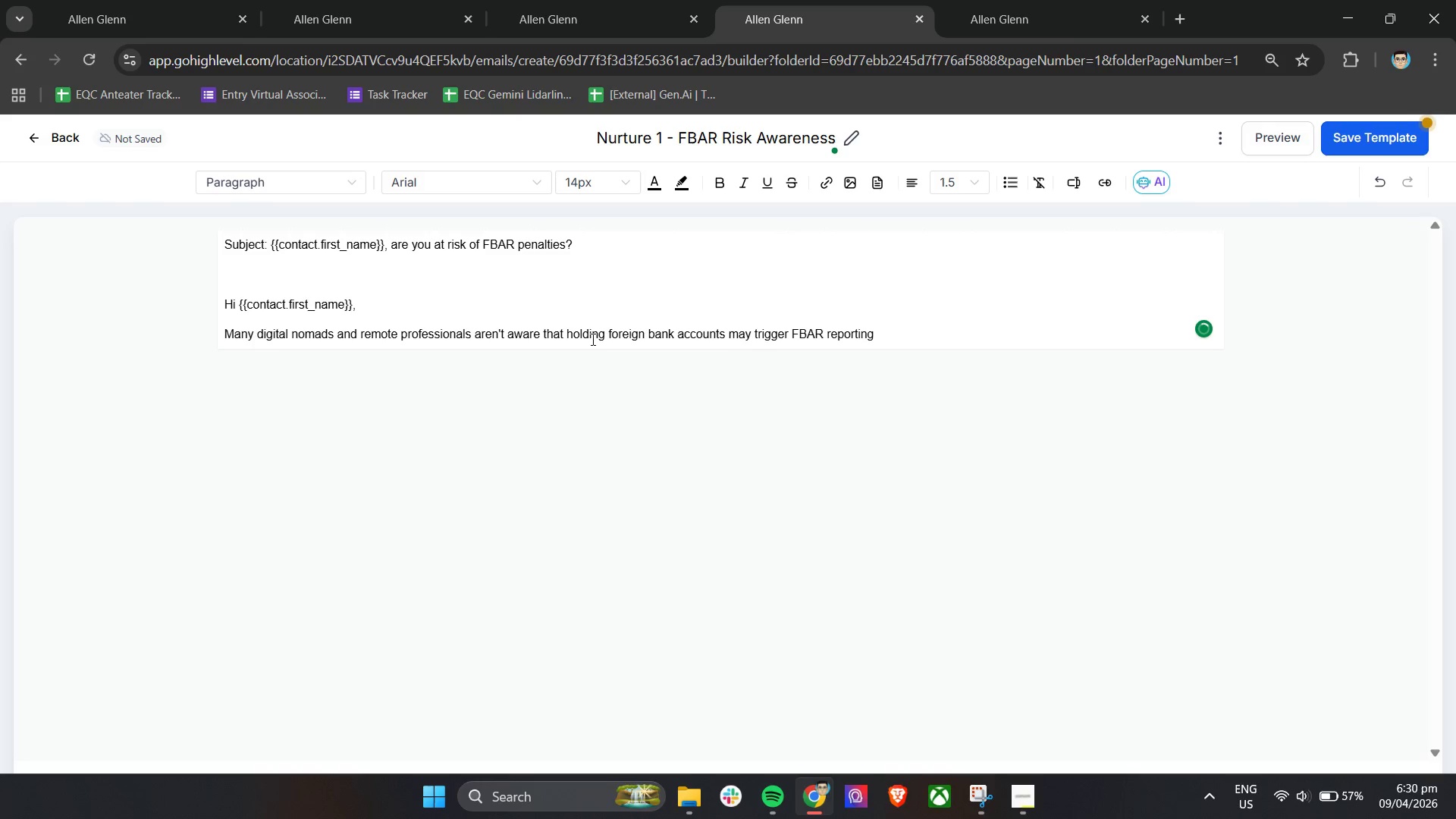 
key(Enter)
 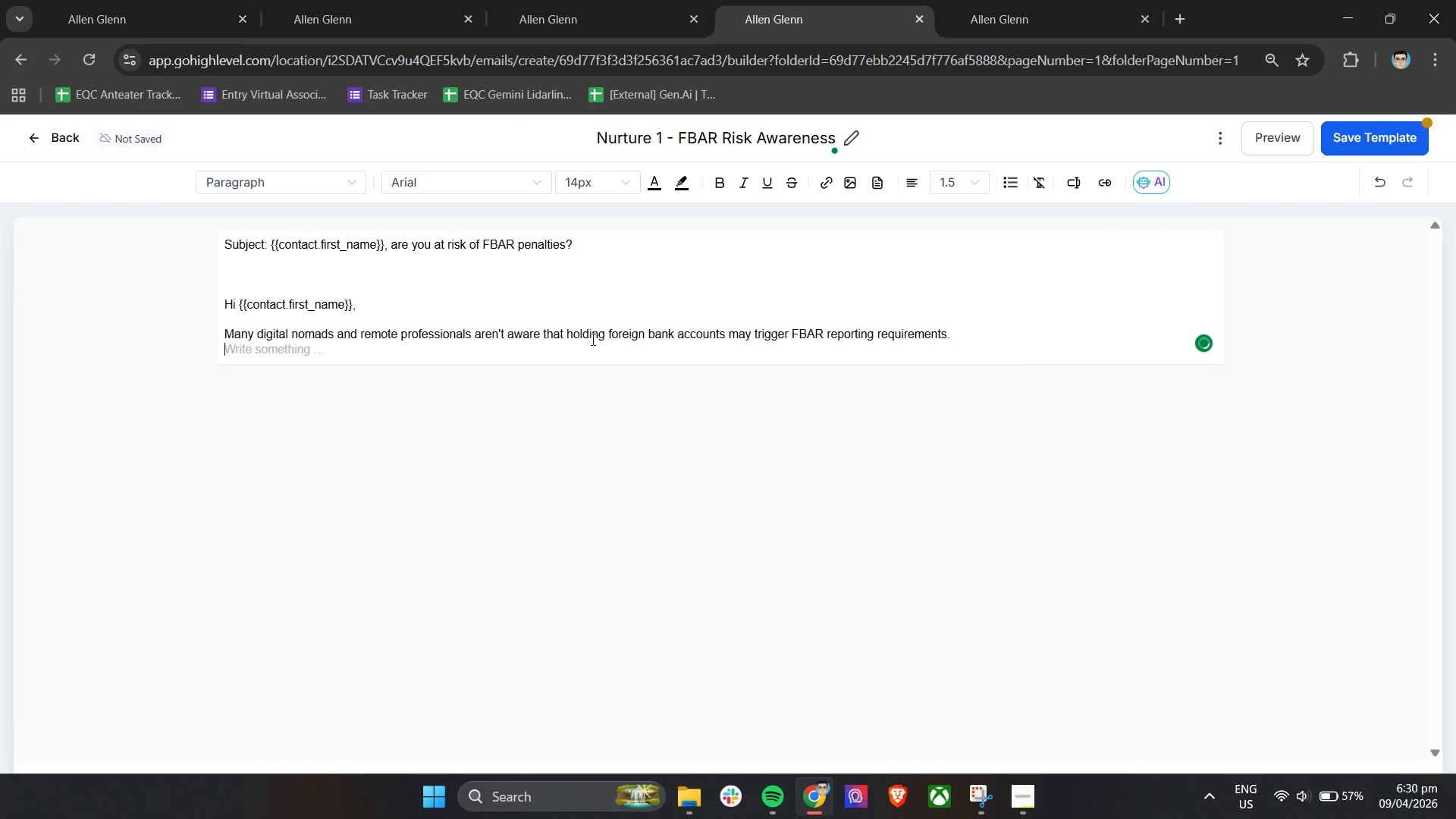 
key(Enter)
 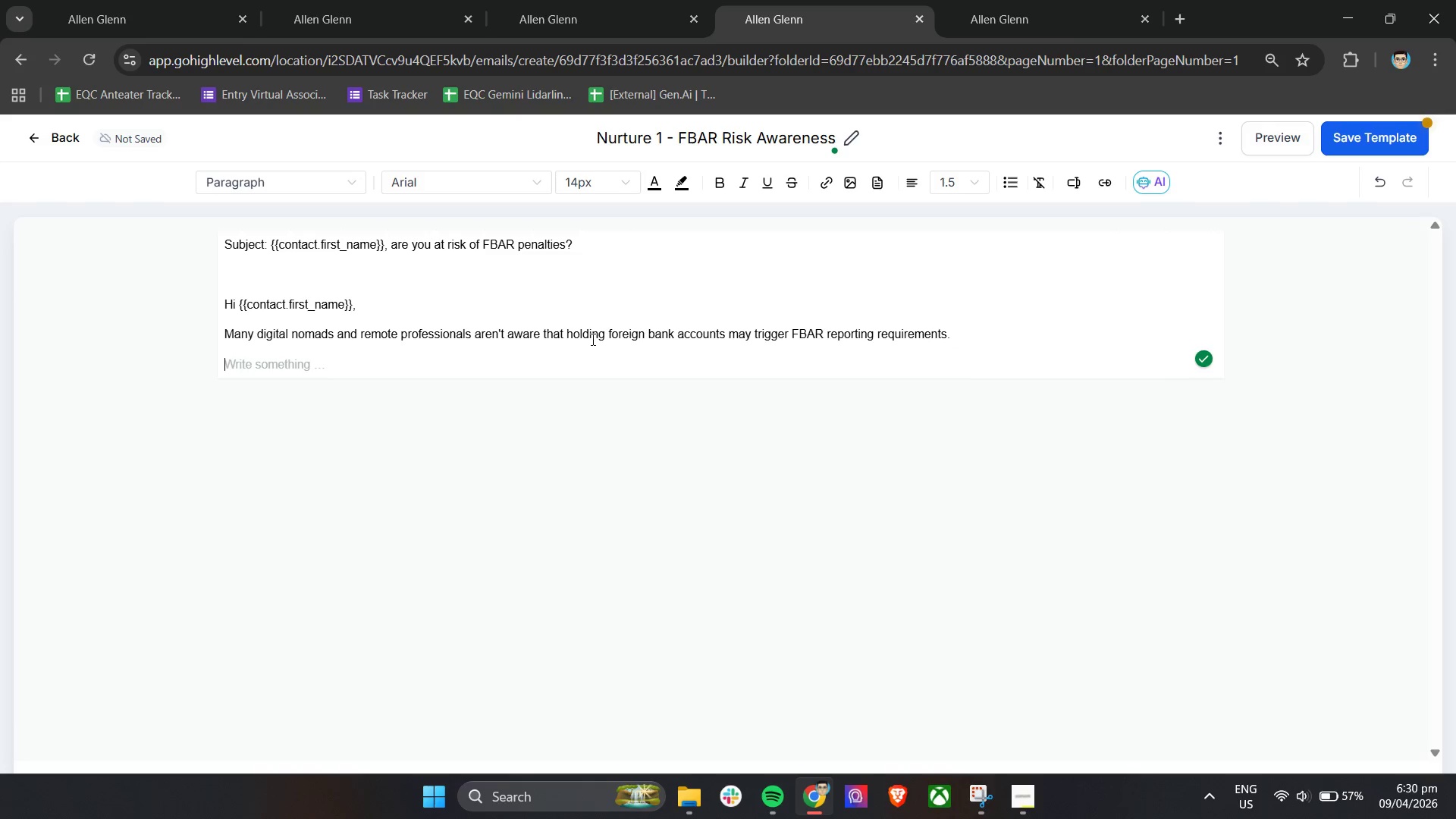 
type(Failuer)
key(Backspace)
key(Backspace)
type(re to file can result in significant penalties - E)
key(Backspace)
type(even )
 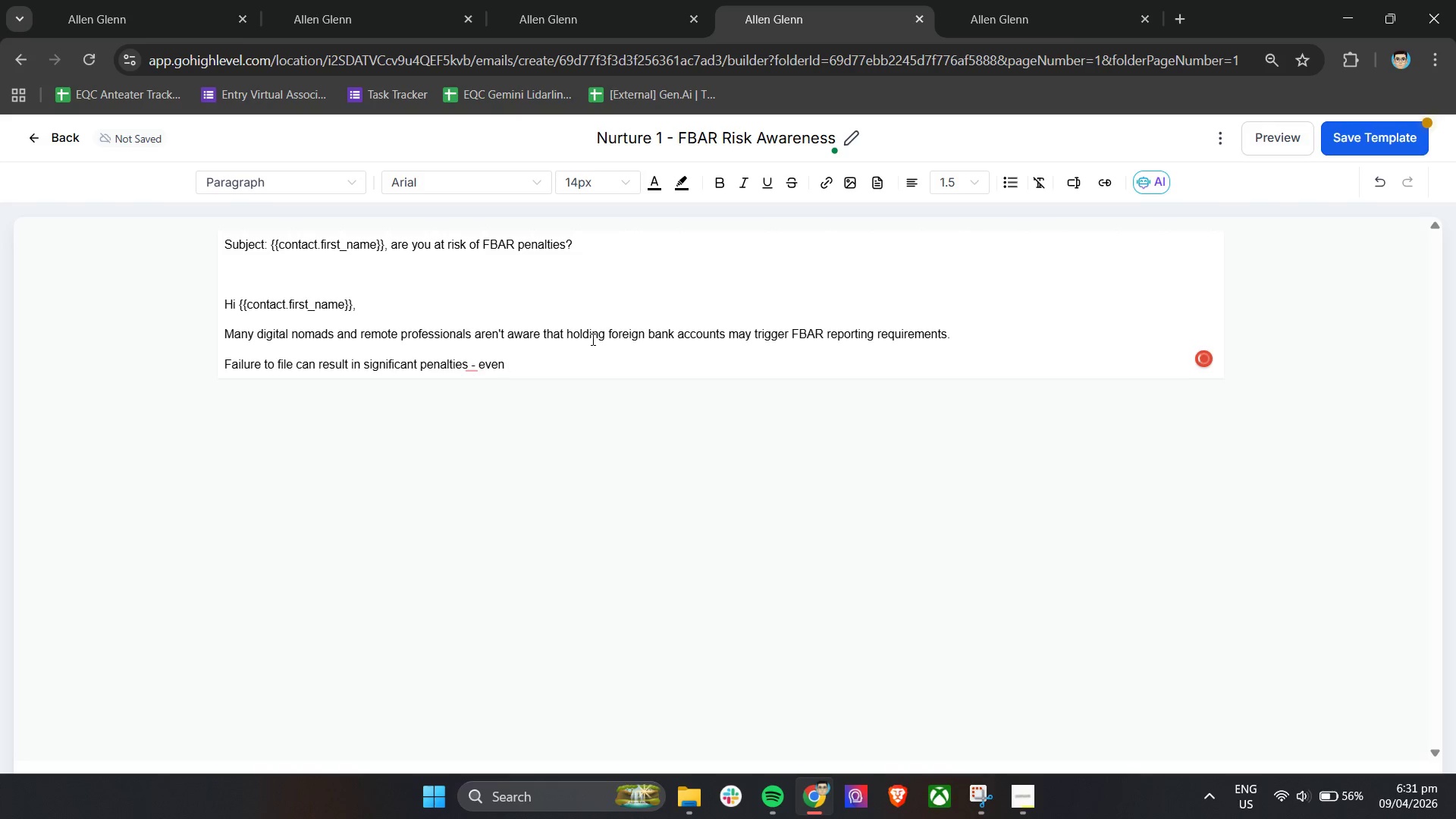 
left_click([481, 365])
 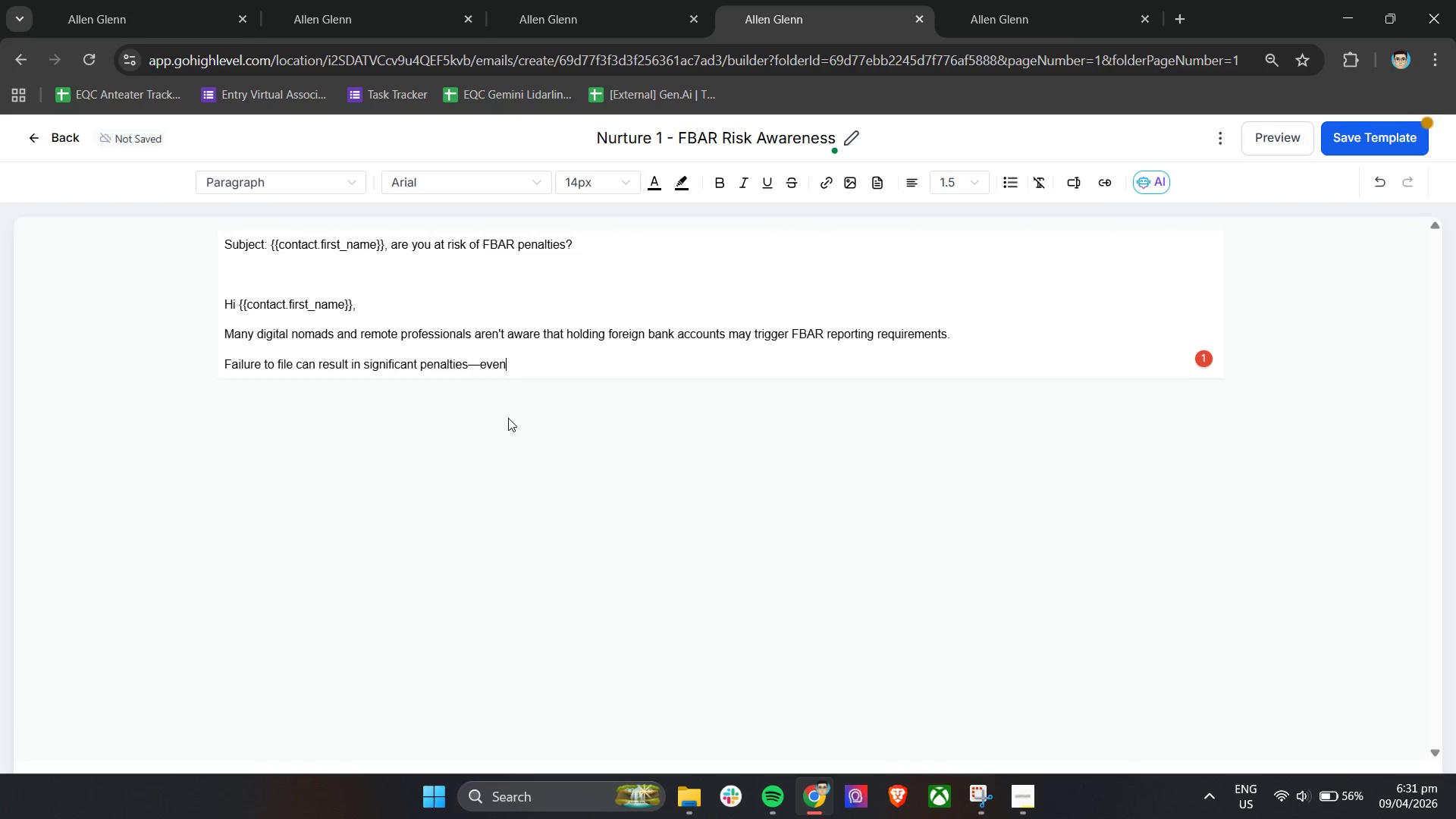 
double_click([516, 378])
 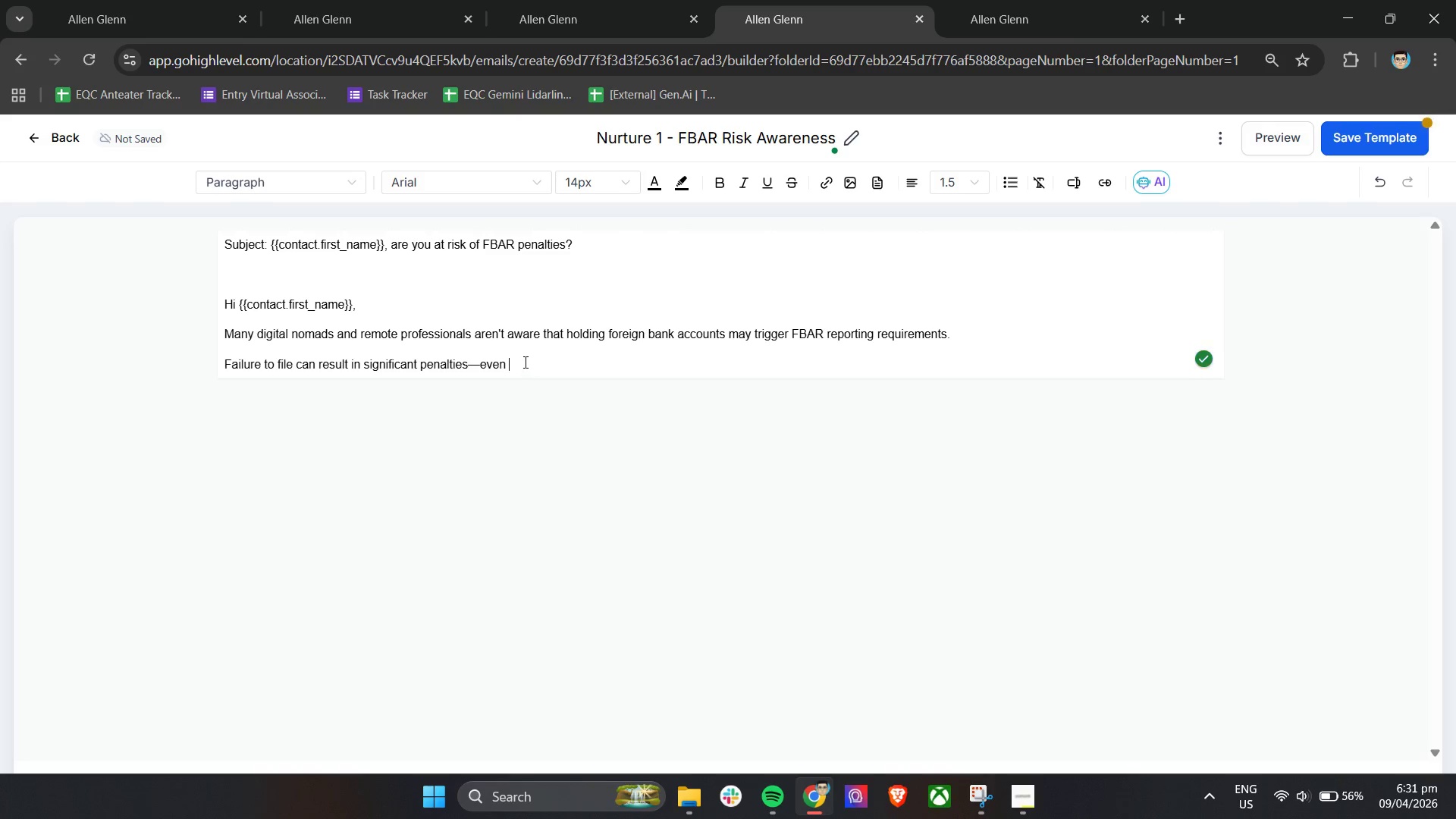 
triple_click([524, 362])
 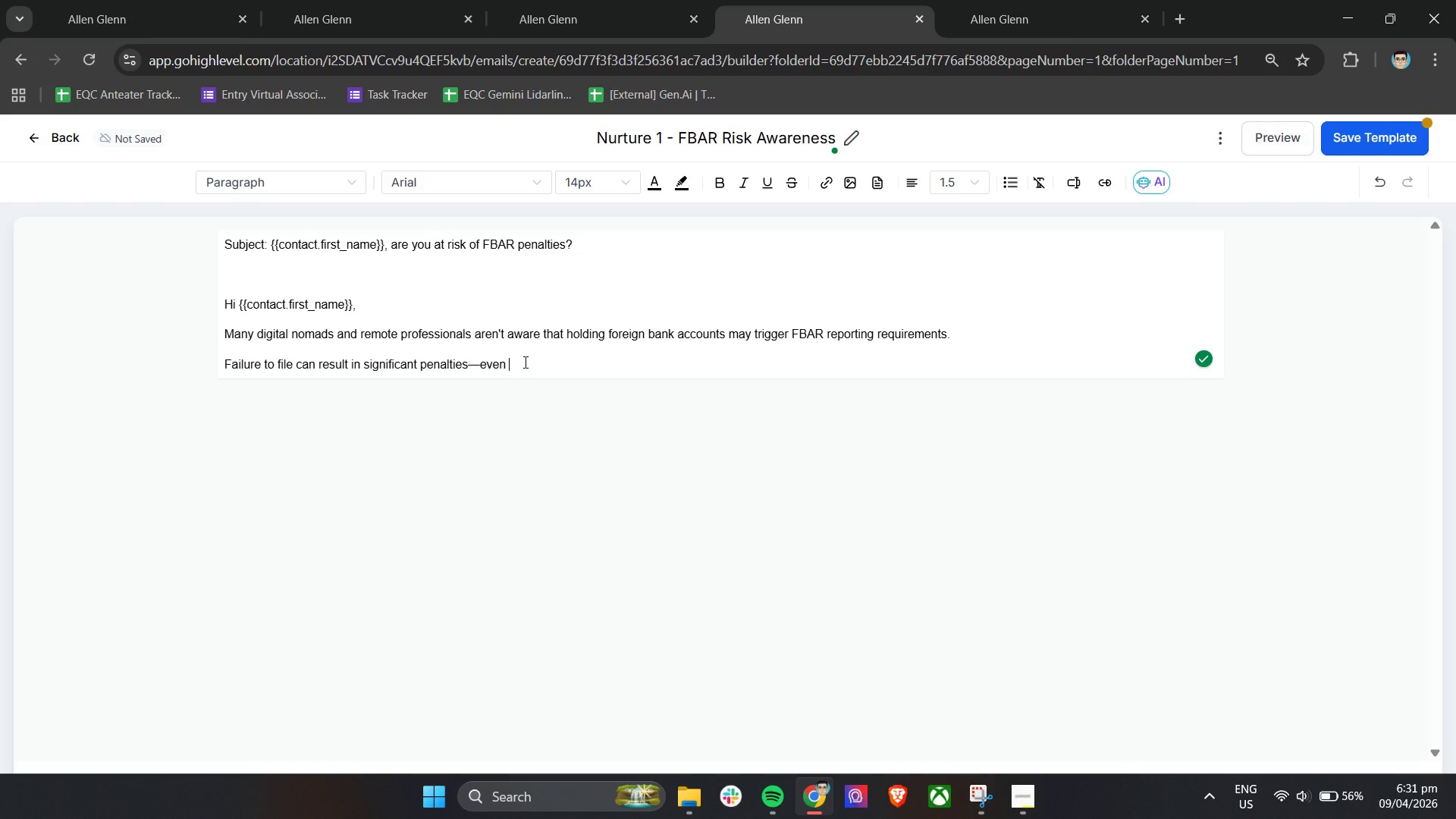 
type(if the oversight was unintentional.)
 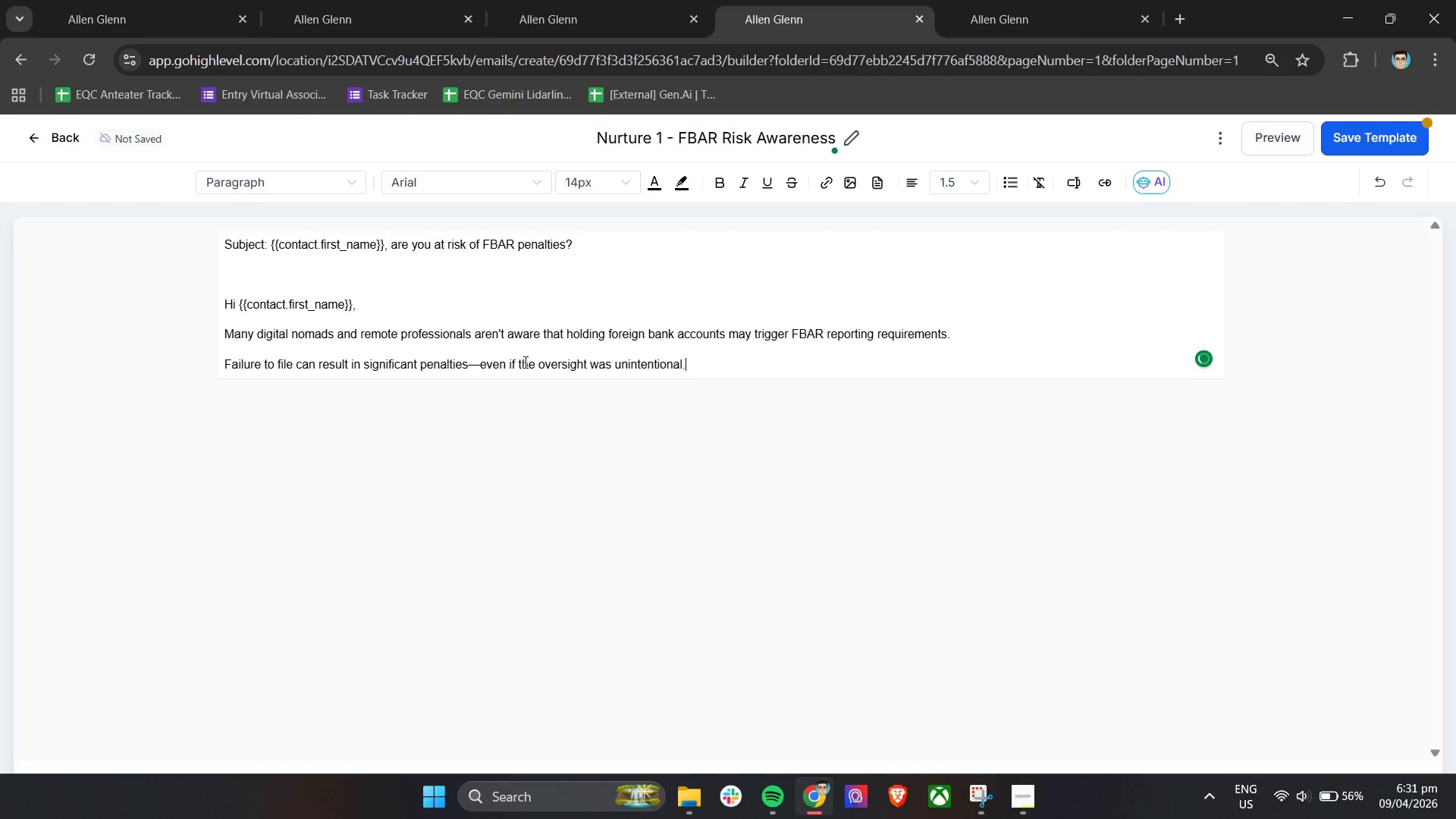 
key(Enter)
 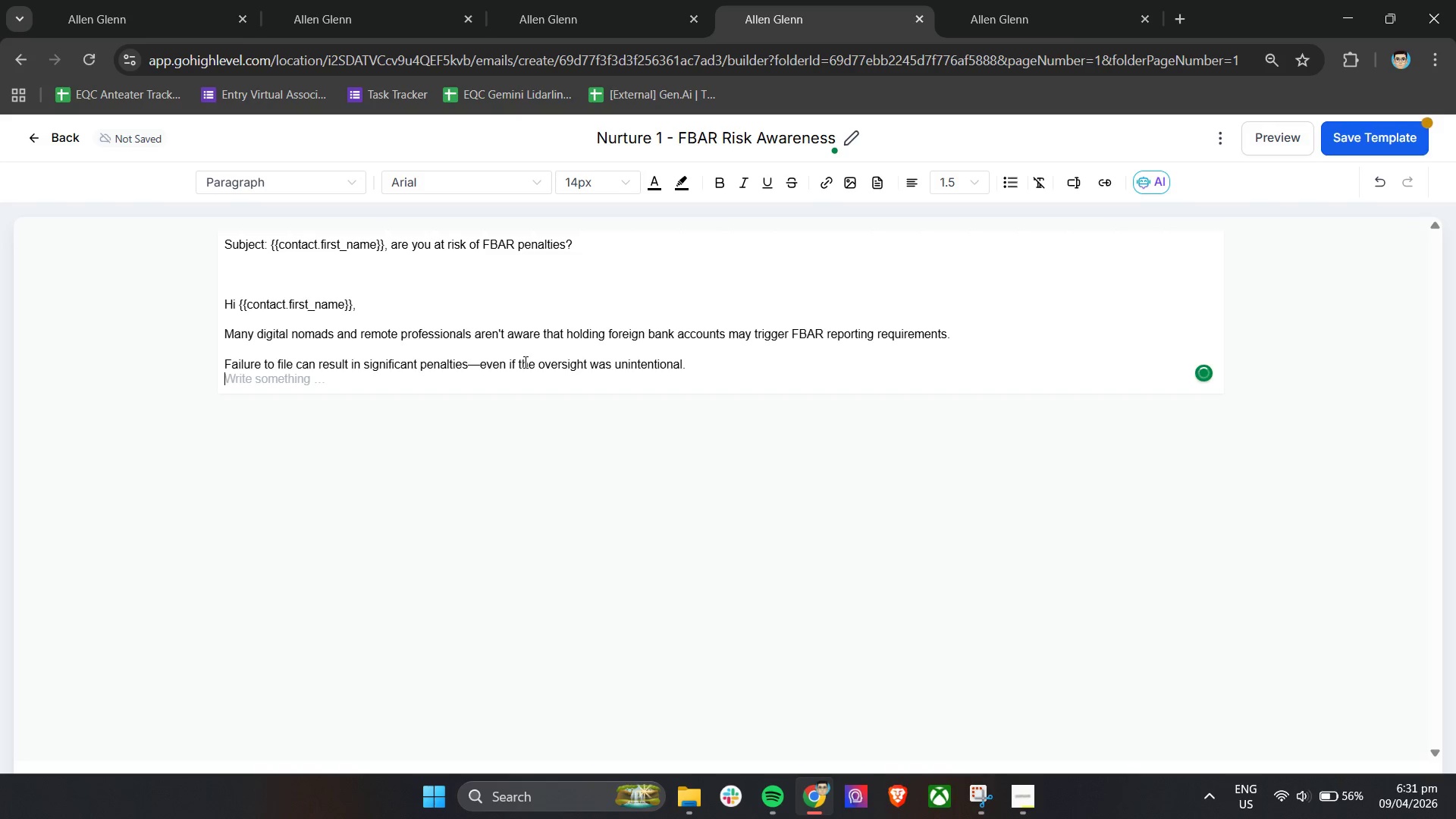 
key(Enter)
 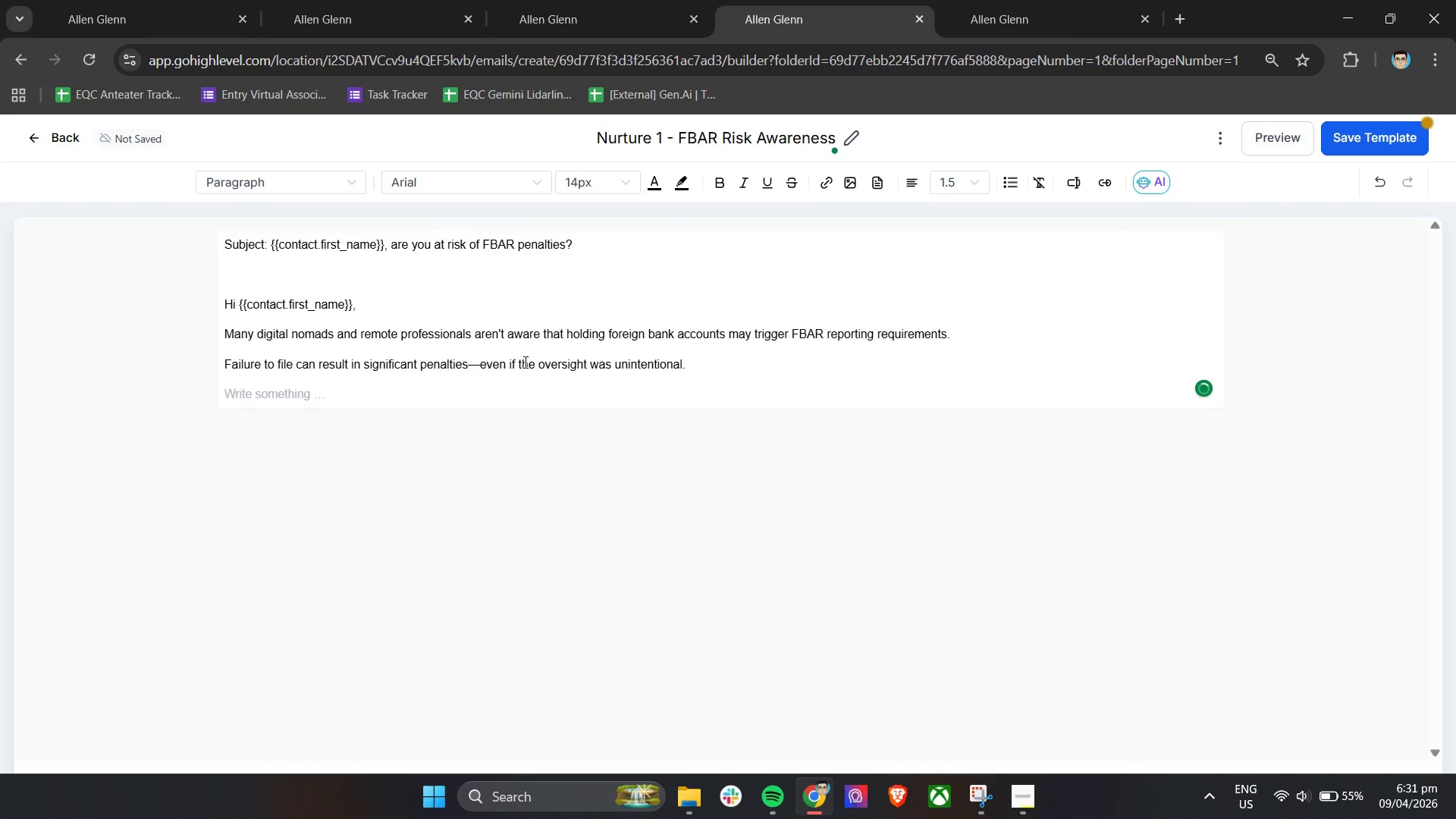 
type(At Horizon Wanderer Tax Strategey. )
key(Backspace)
key(Backspace)
type(, We hep clients )
 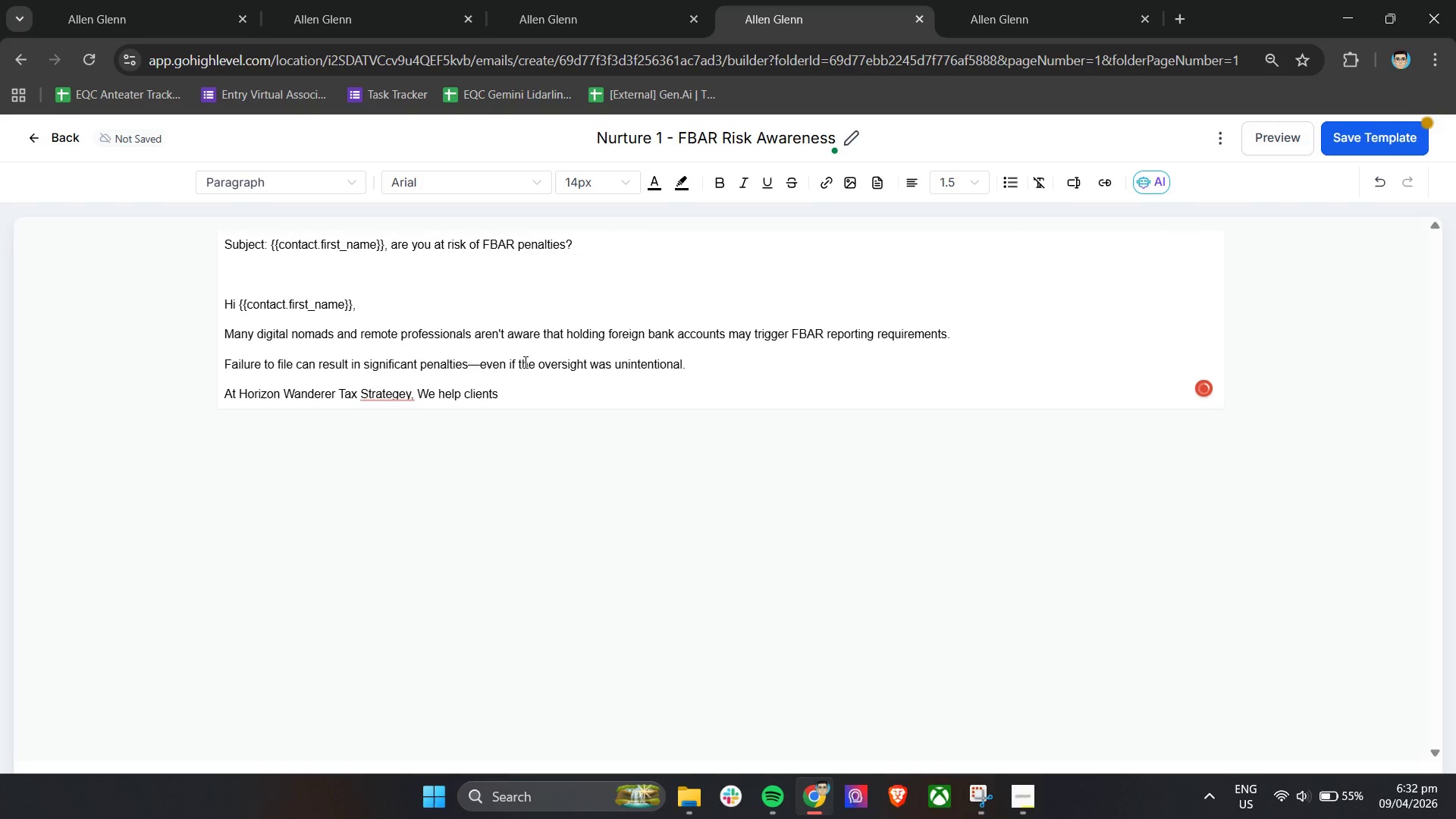 
double_click([389, 391])
 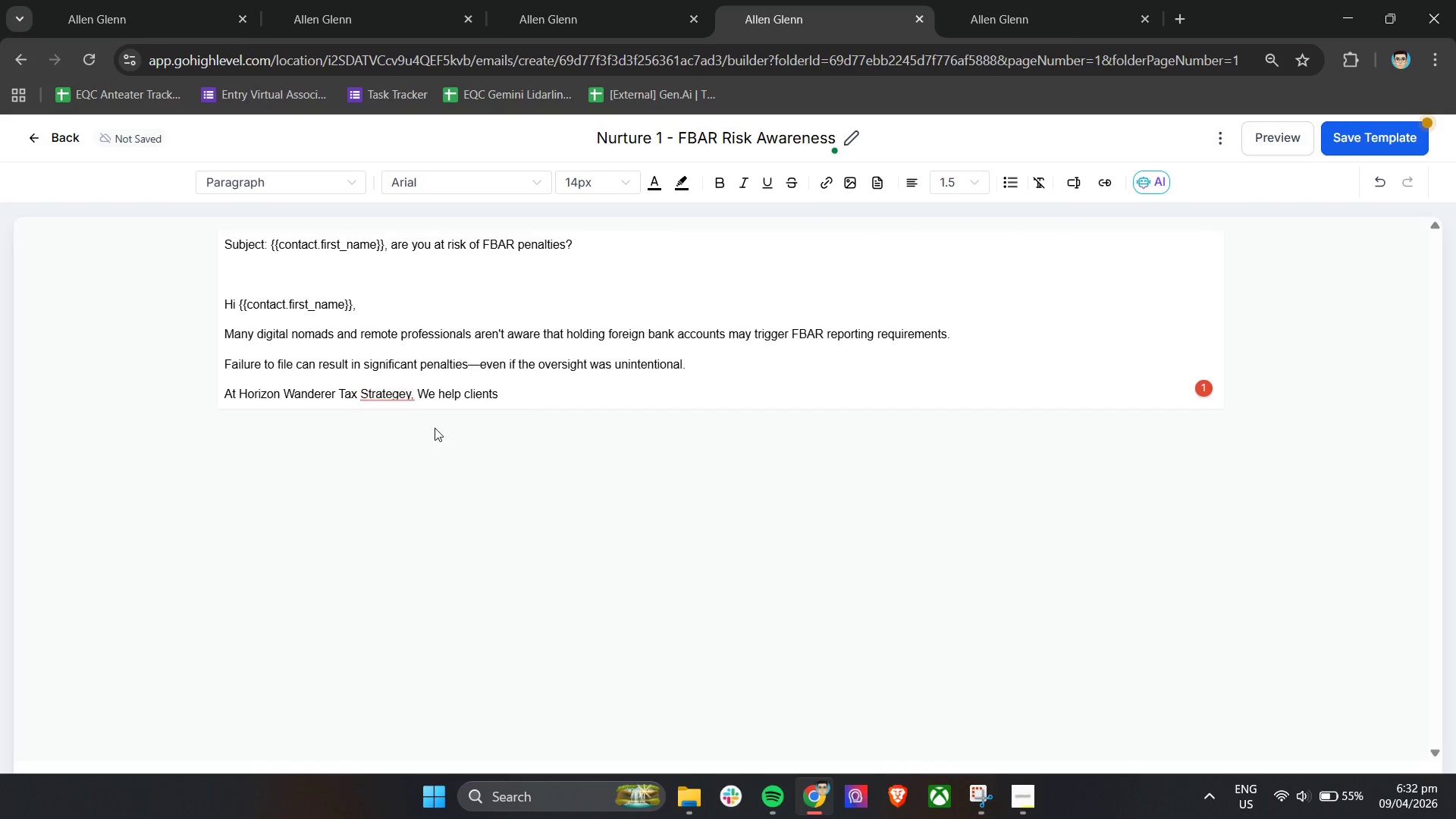 
double_click([523, 402])
 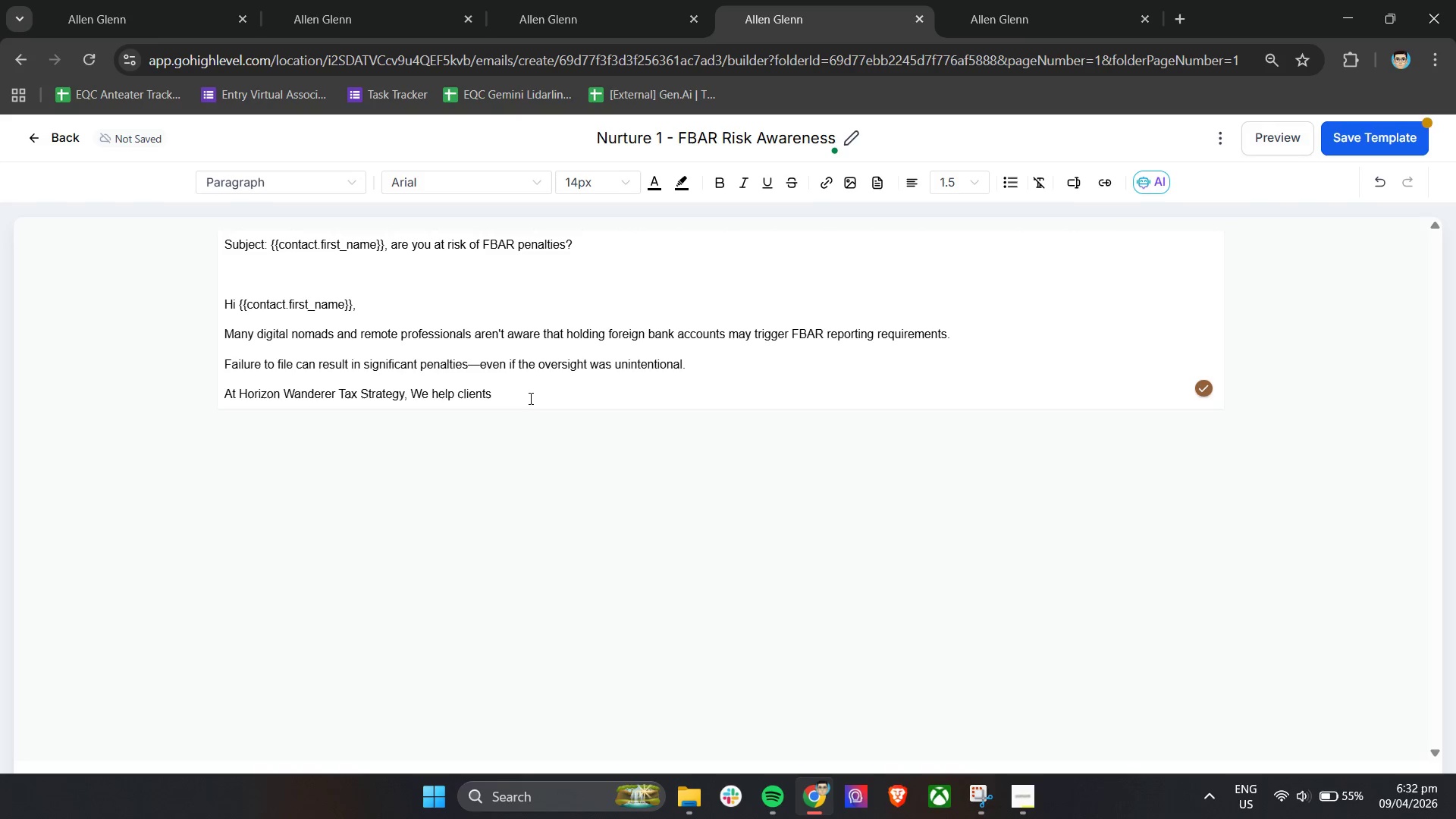 
triple_click([529, 398])
 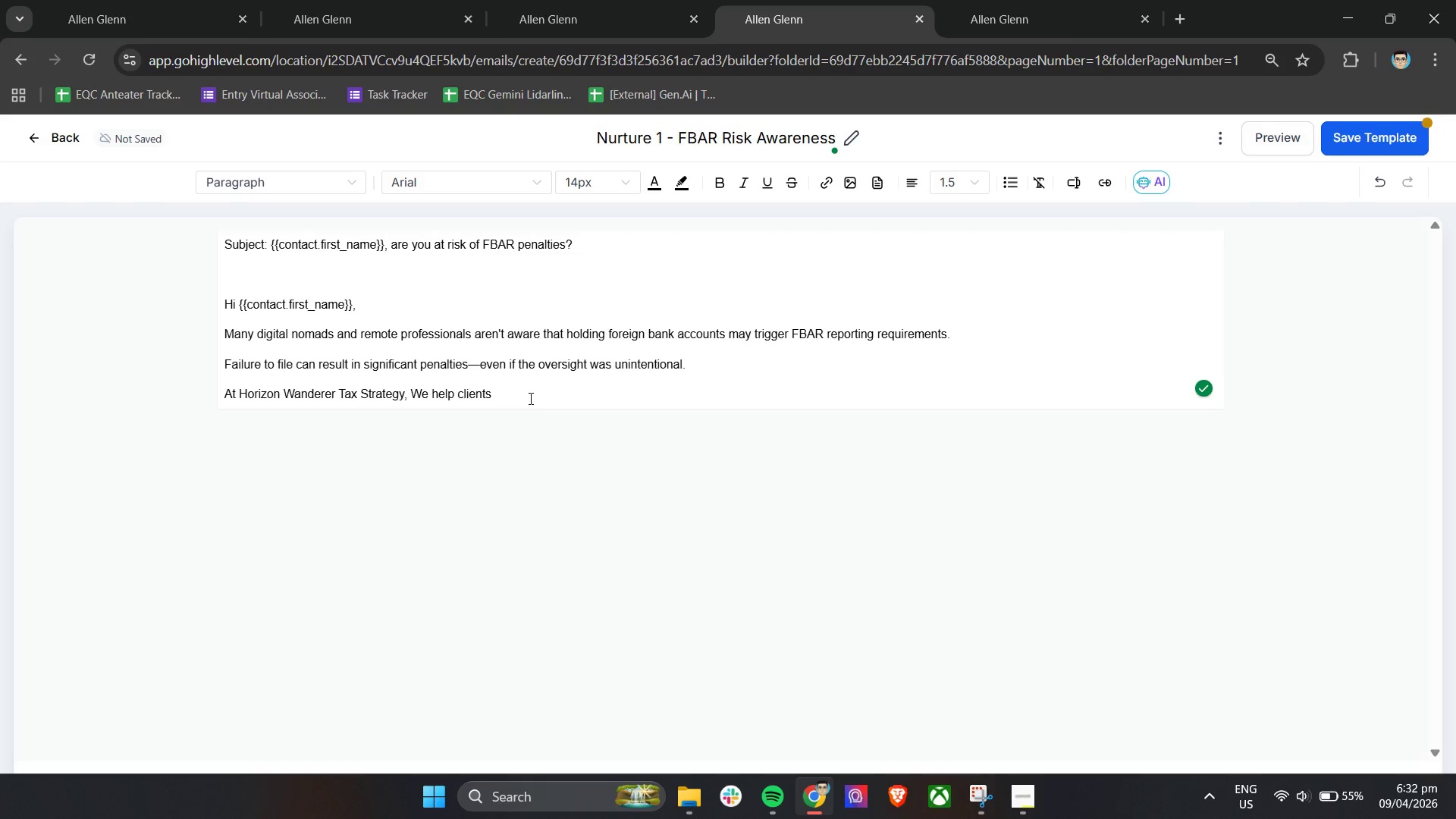 
type(identify complican)
key(Backspace)
key(Backspace)
type(a)
key(Backspace)
key(Backspace)
type(ance gaps arly and resolve them before )
 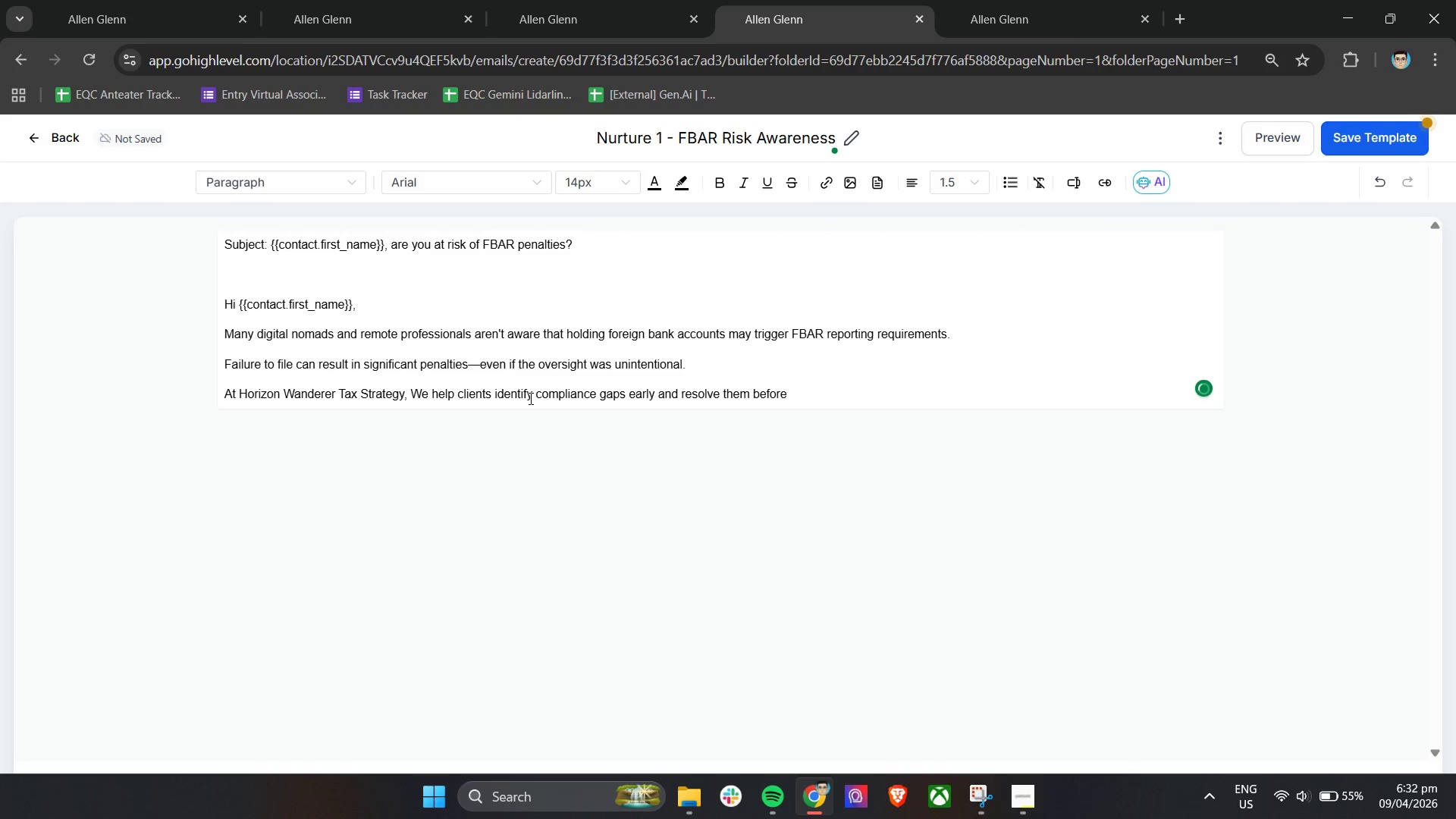 
type(they escalate.)
 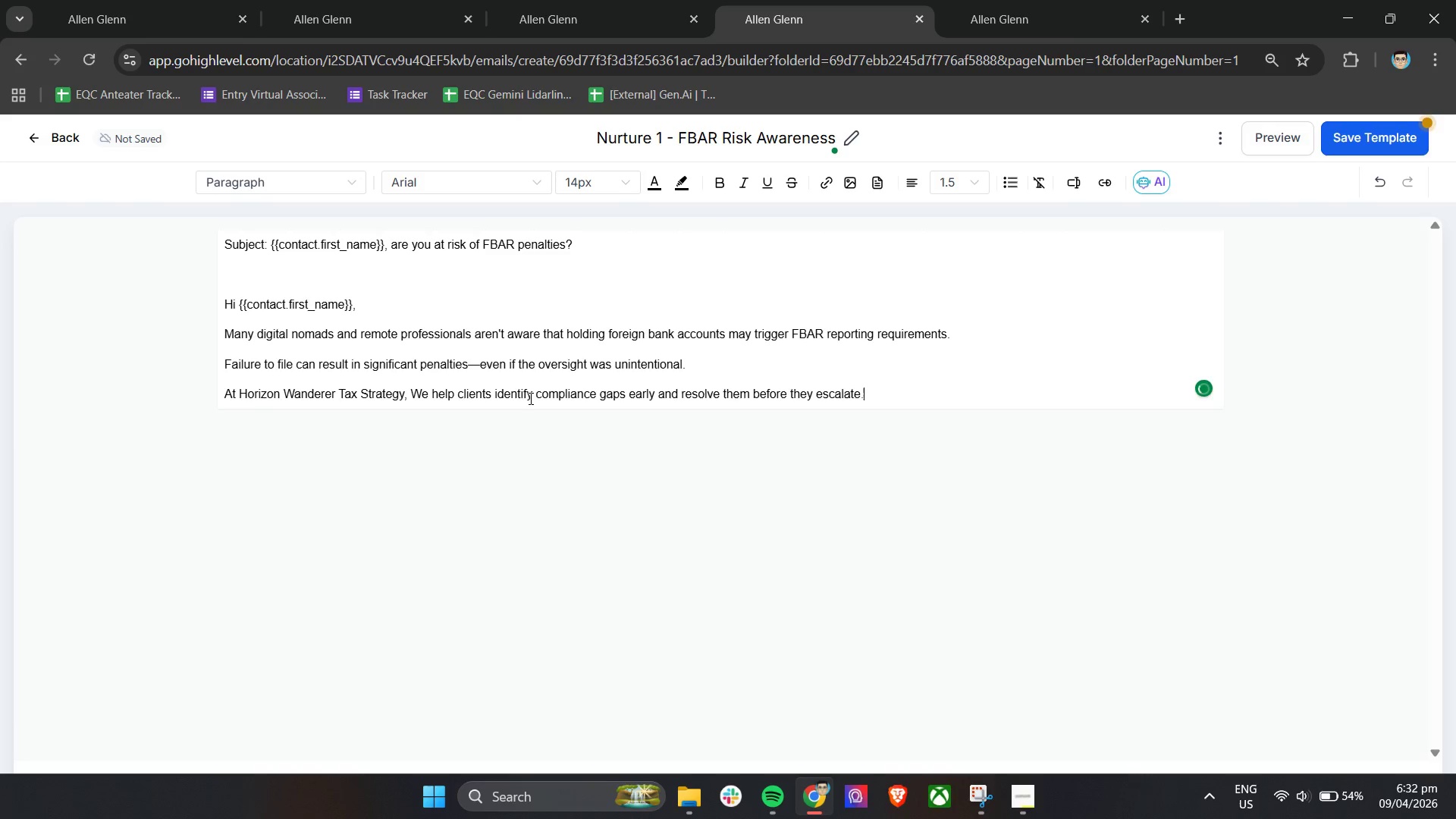 
key(Enter)
 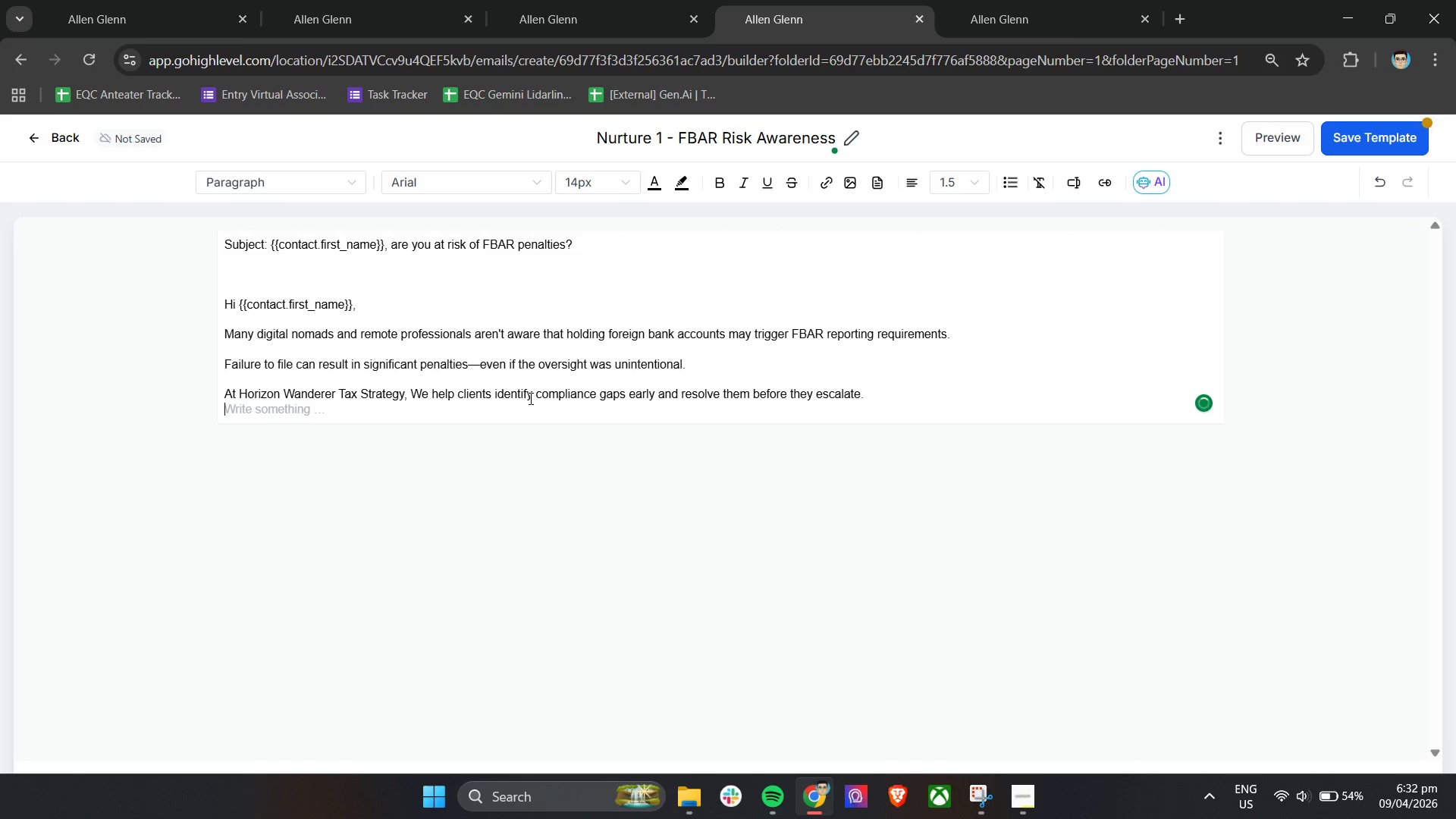 
key(Enter)
 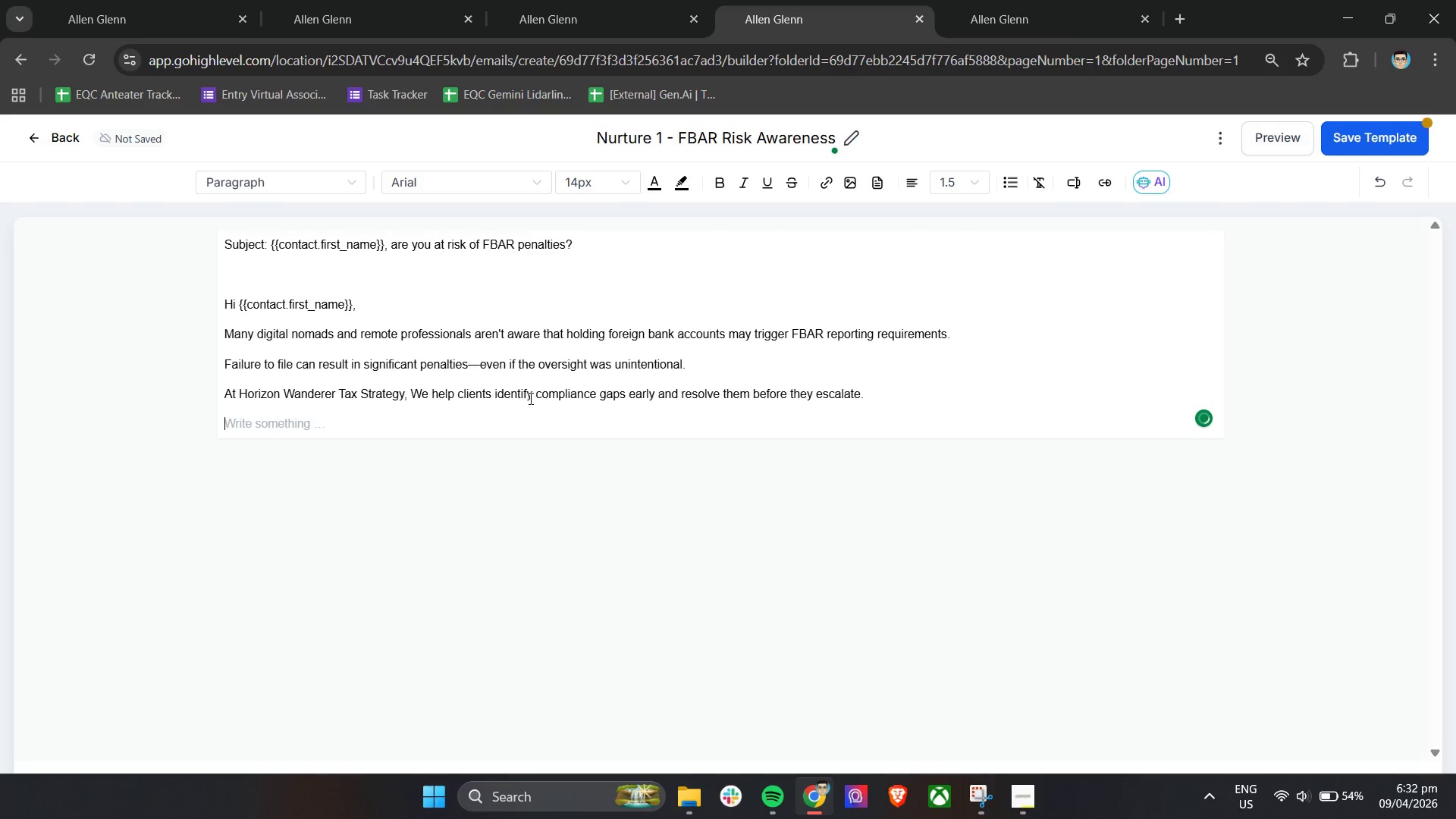 
type(If you're unsure whether your )
 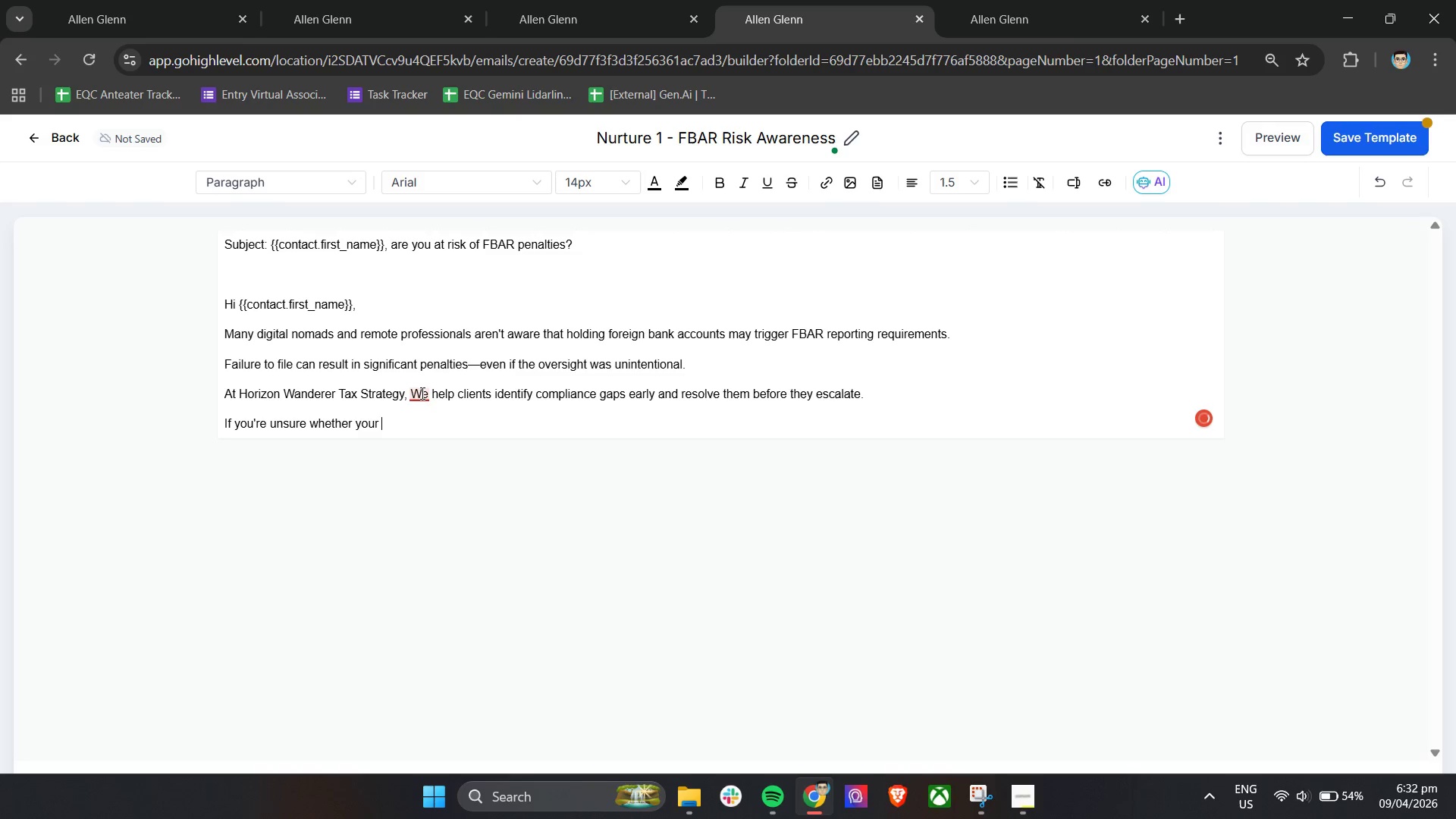 
left_click([414, 392])
 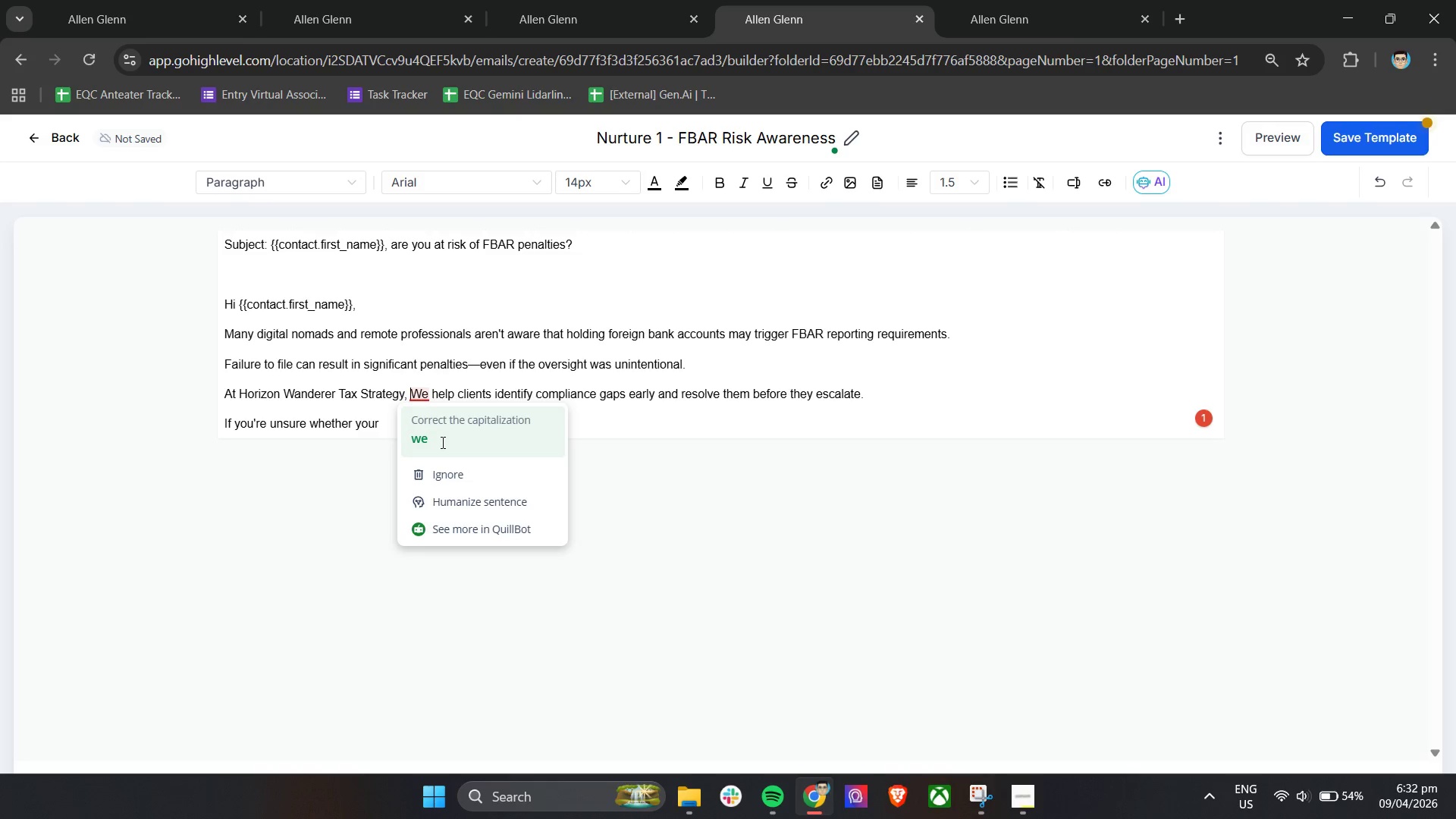 
left_click([441, 442])
 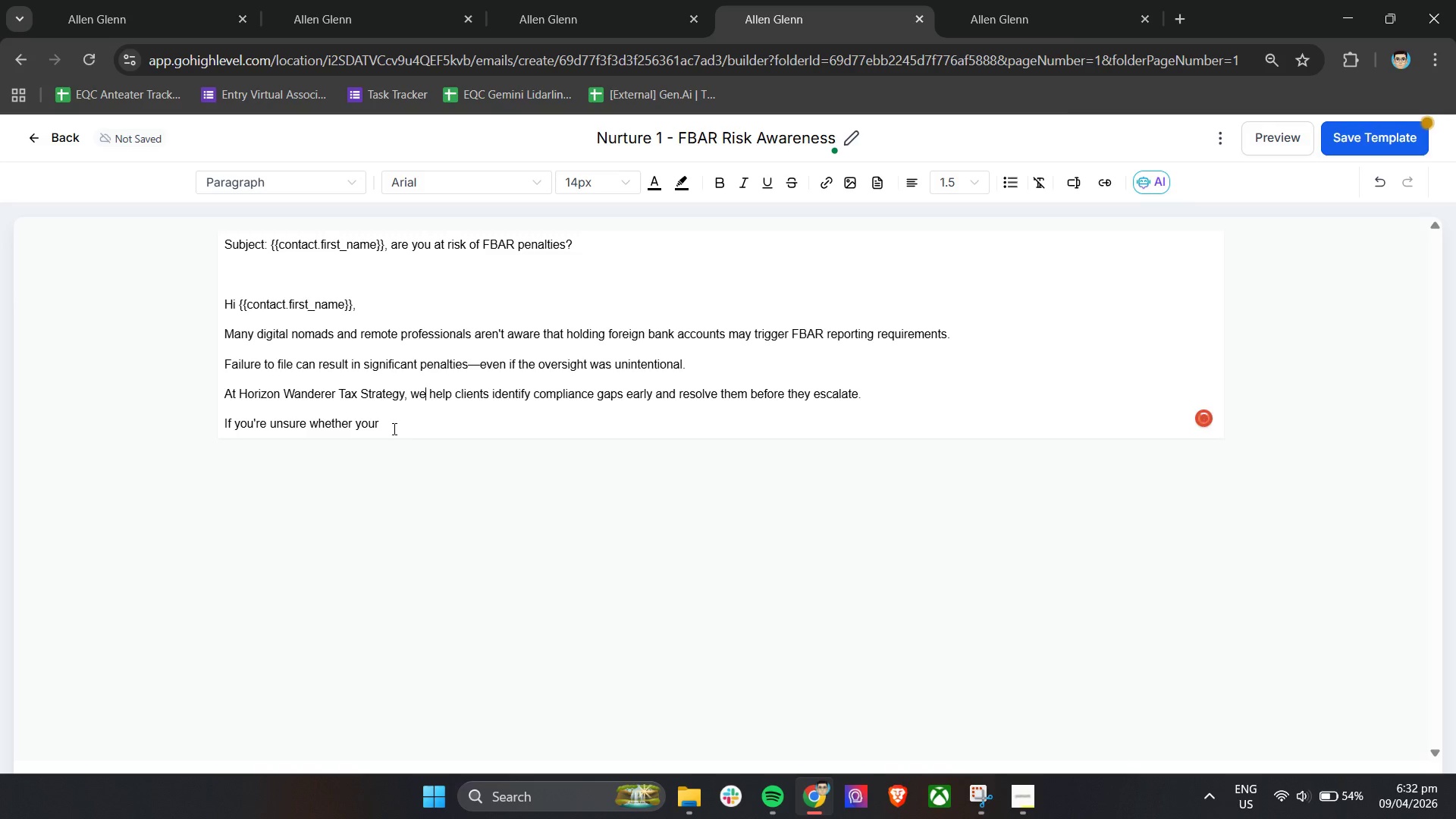 
left_click([389, 426])
 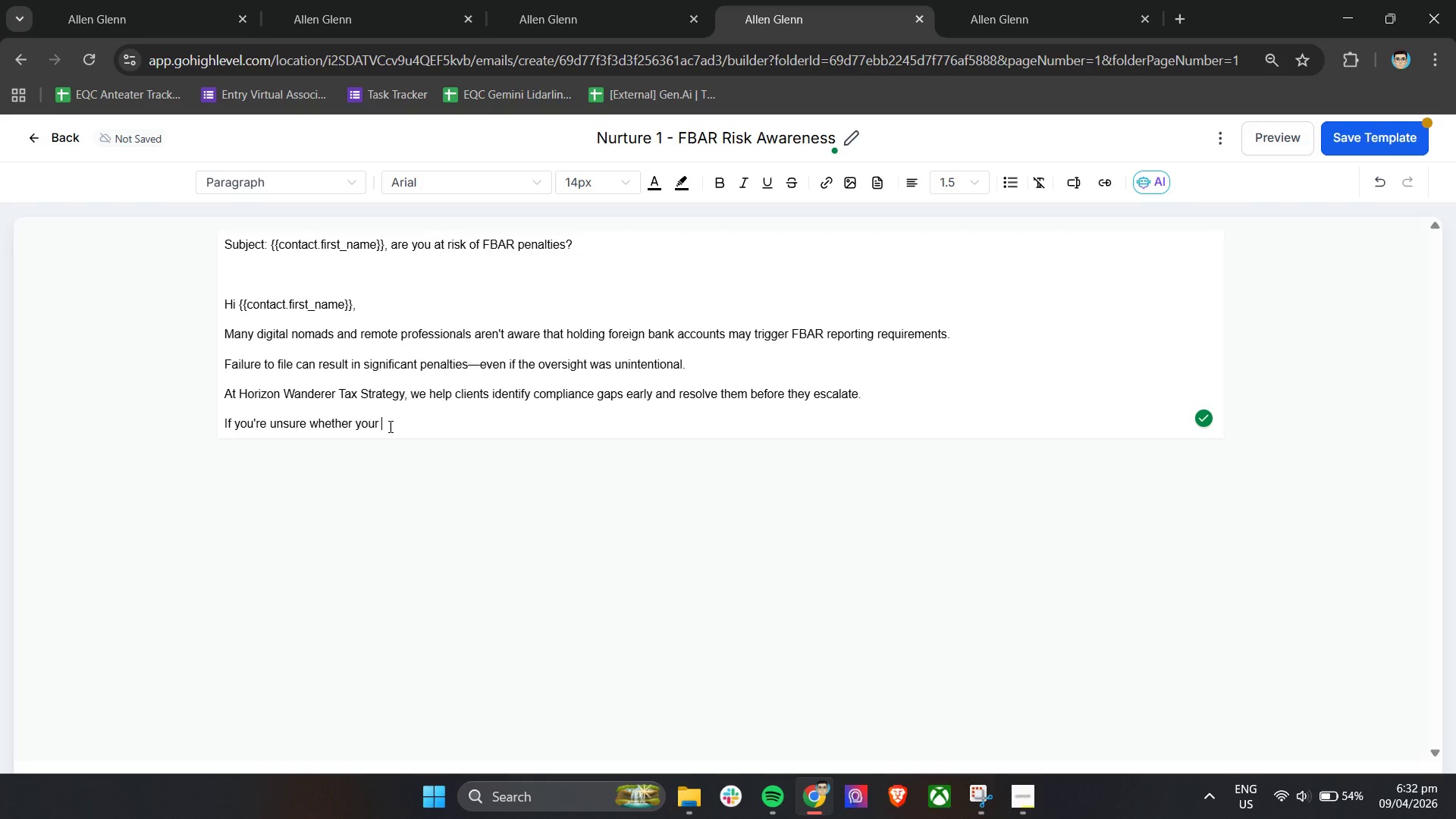 
type(accounts need to be )
 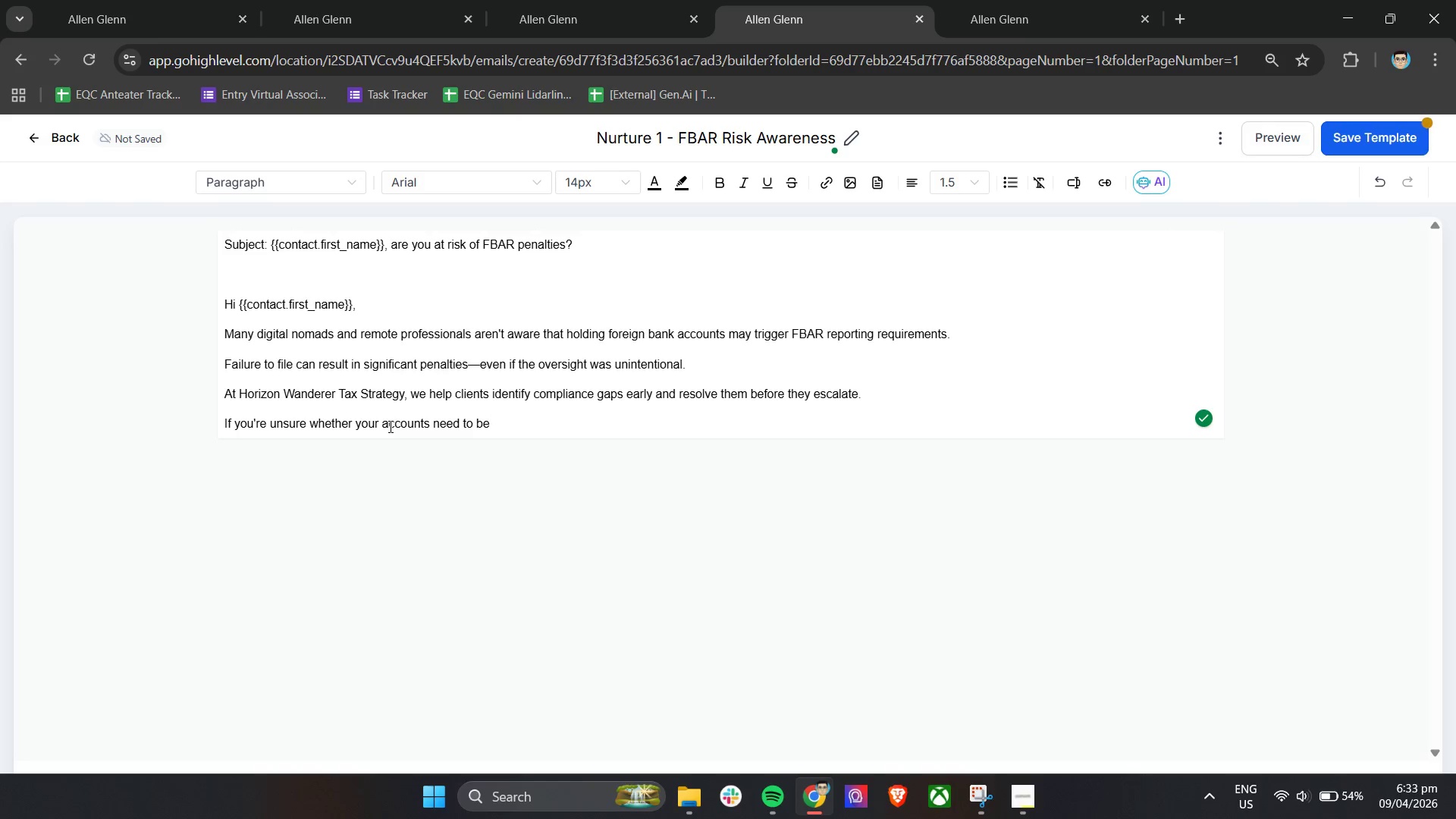 
type(reported, it's worth clari)
 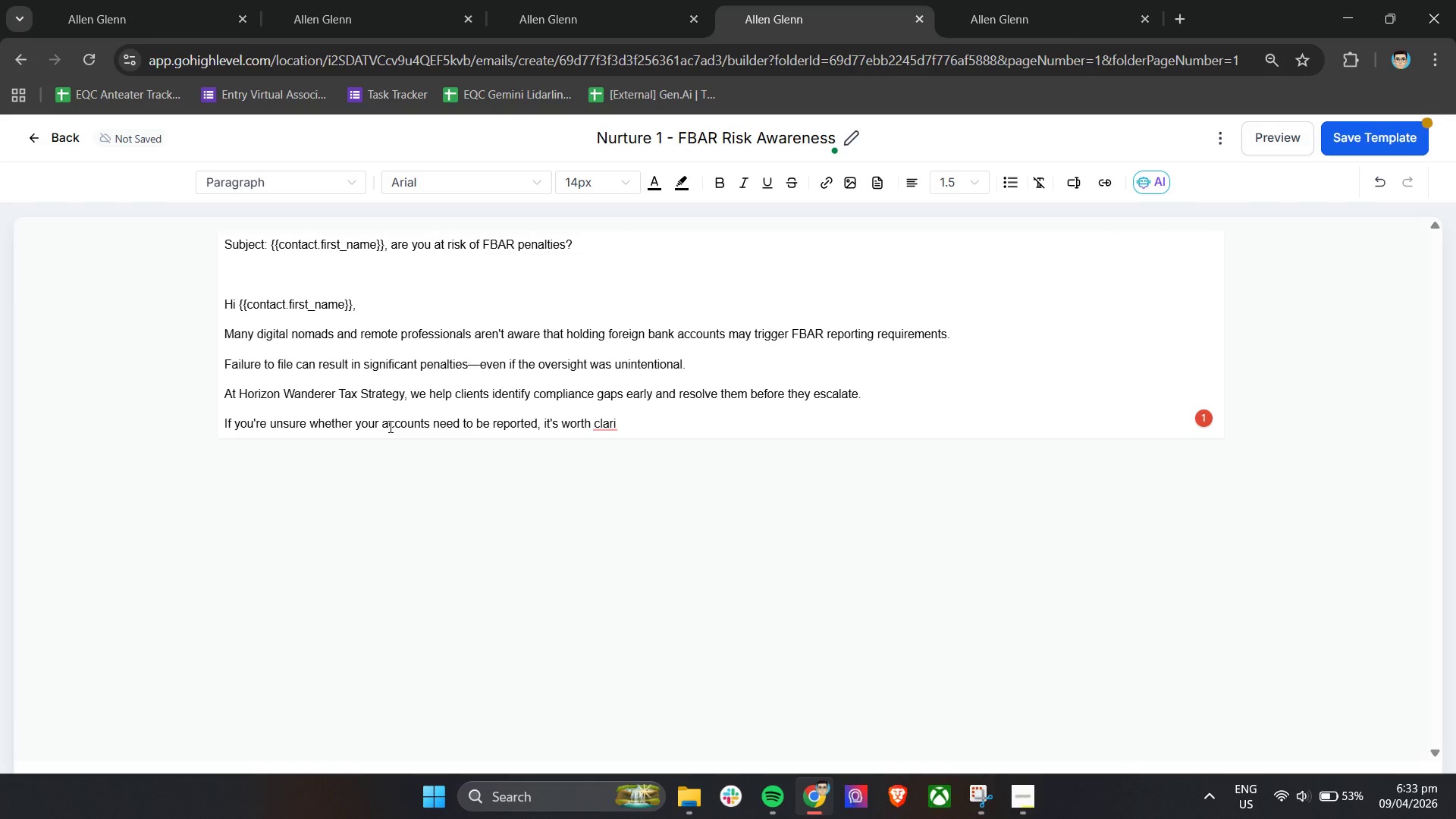 
type(fying now rather than later.)
 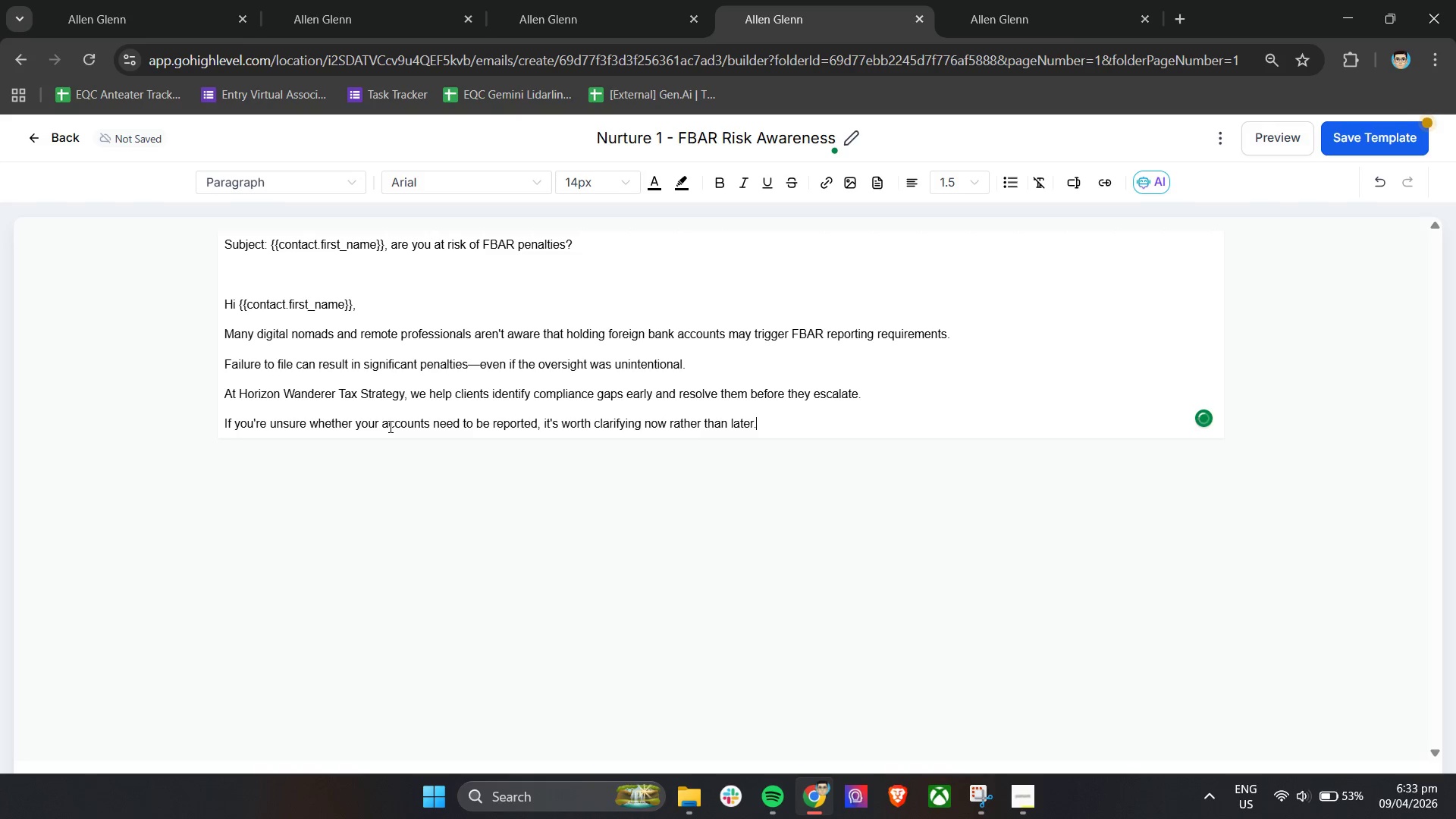 
key(Enter)
 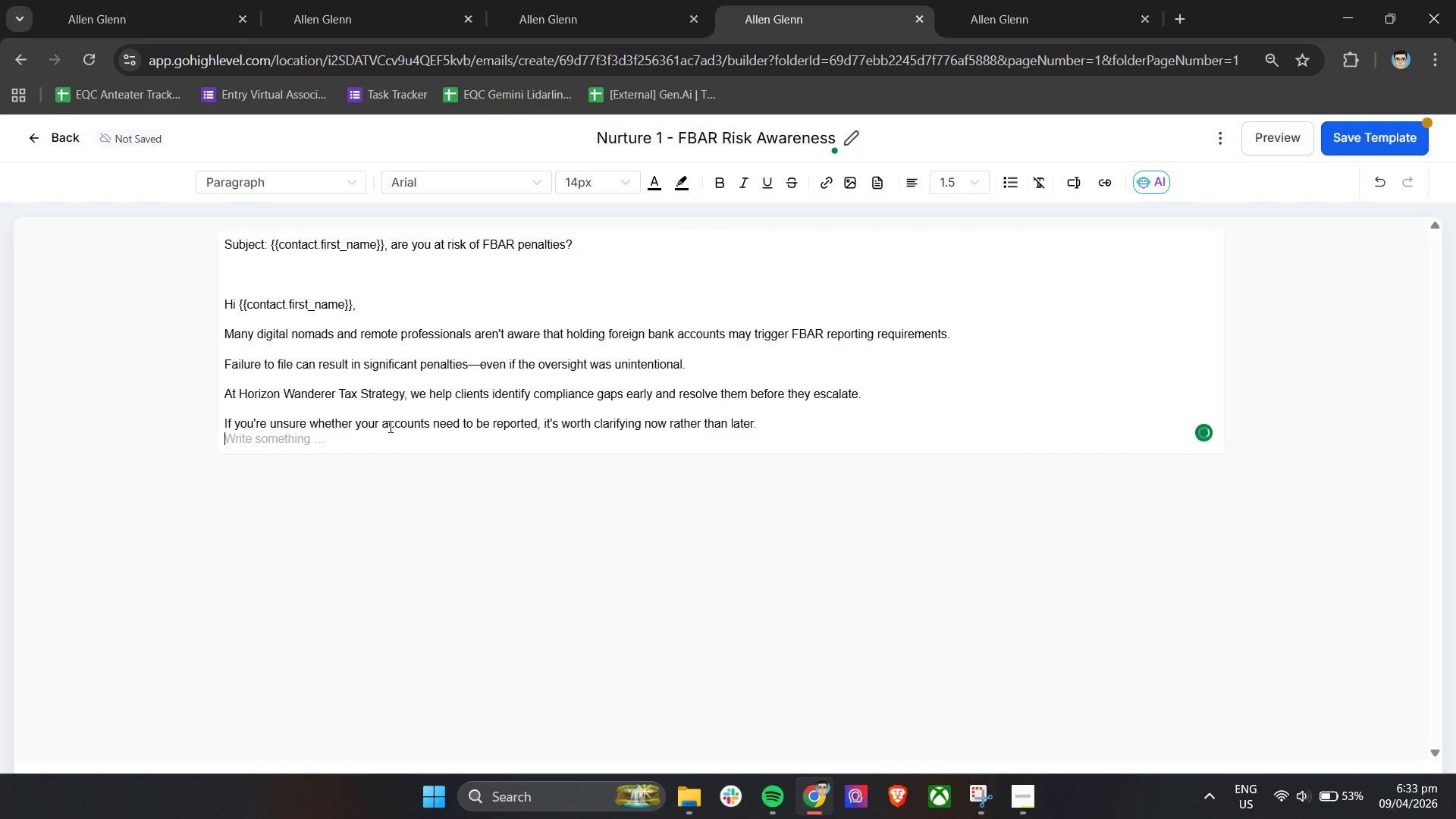 
key(Enter)
 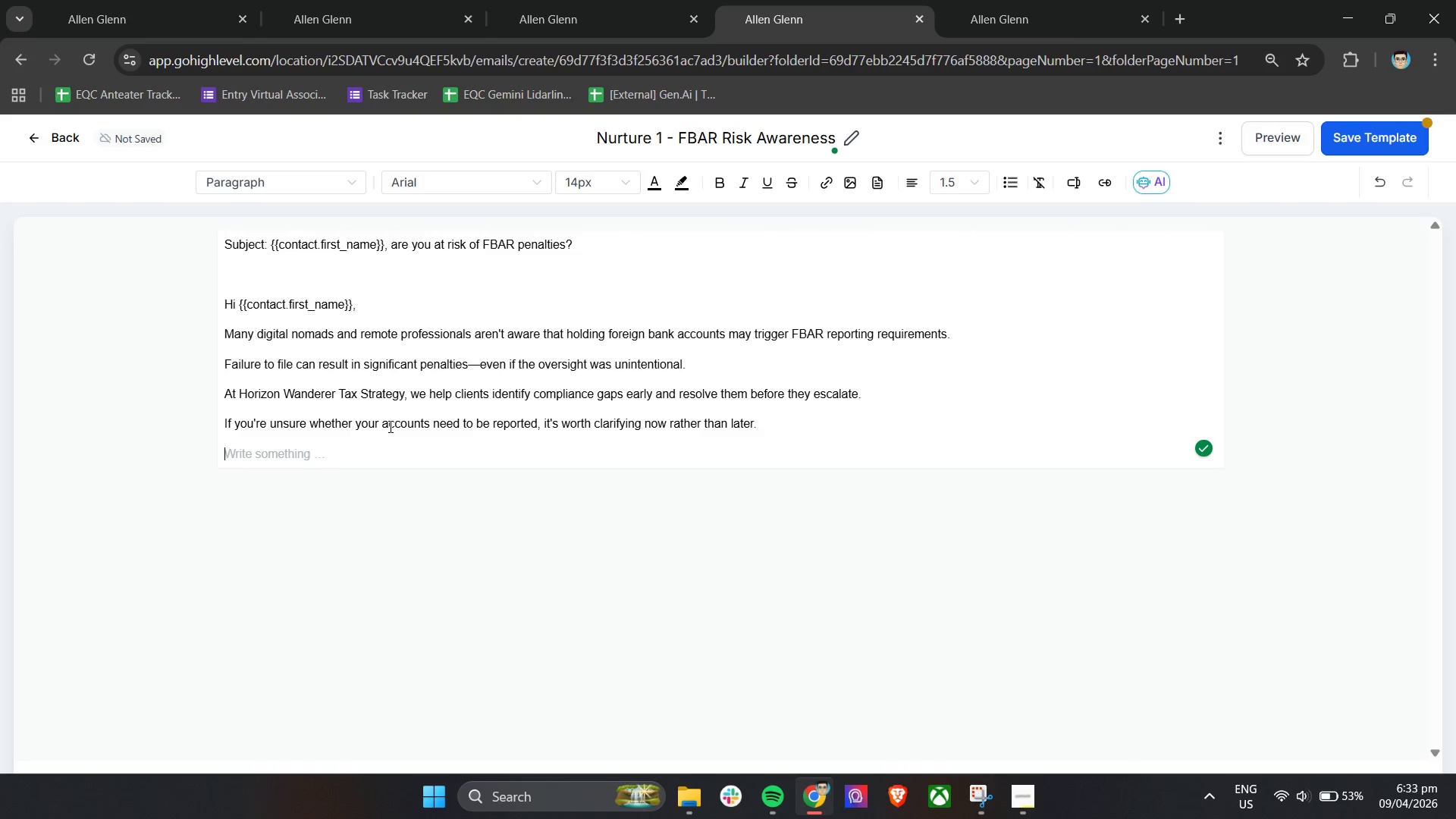 
type(Best,)
key(Backspace)
type(\)
key(Backspace)
key(Backspace)
key(Backspace)
key(Backspace)
key(Backspace)
 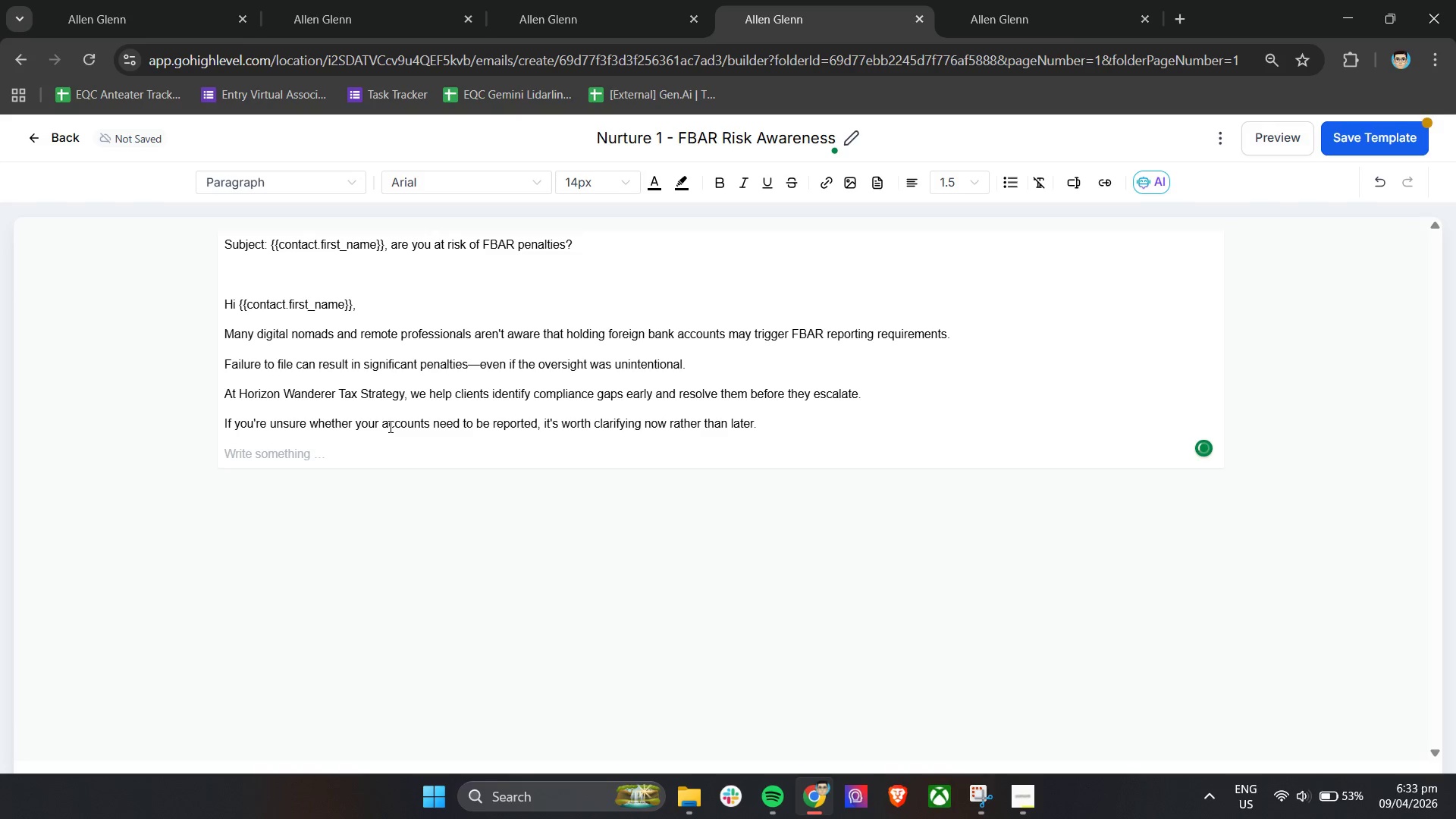 
key(Enter)
 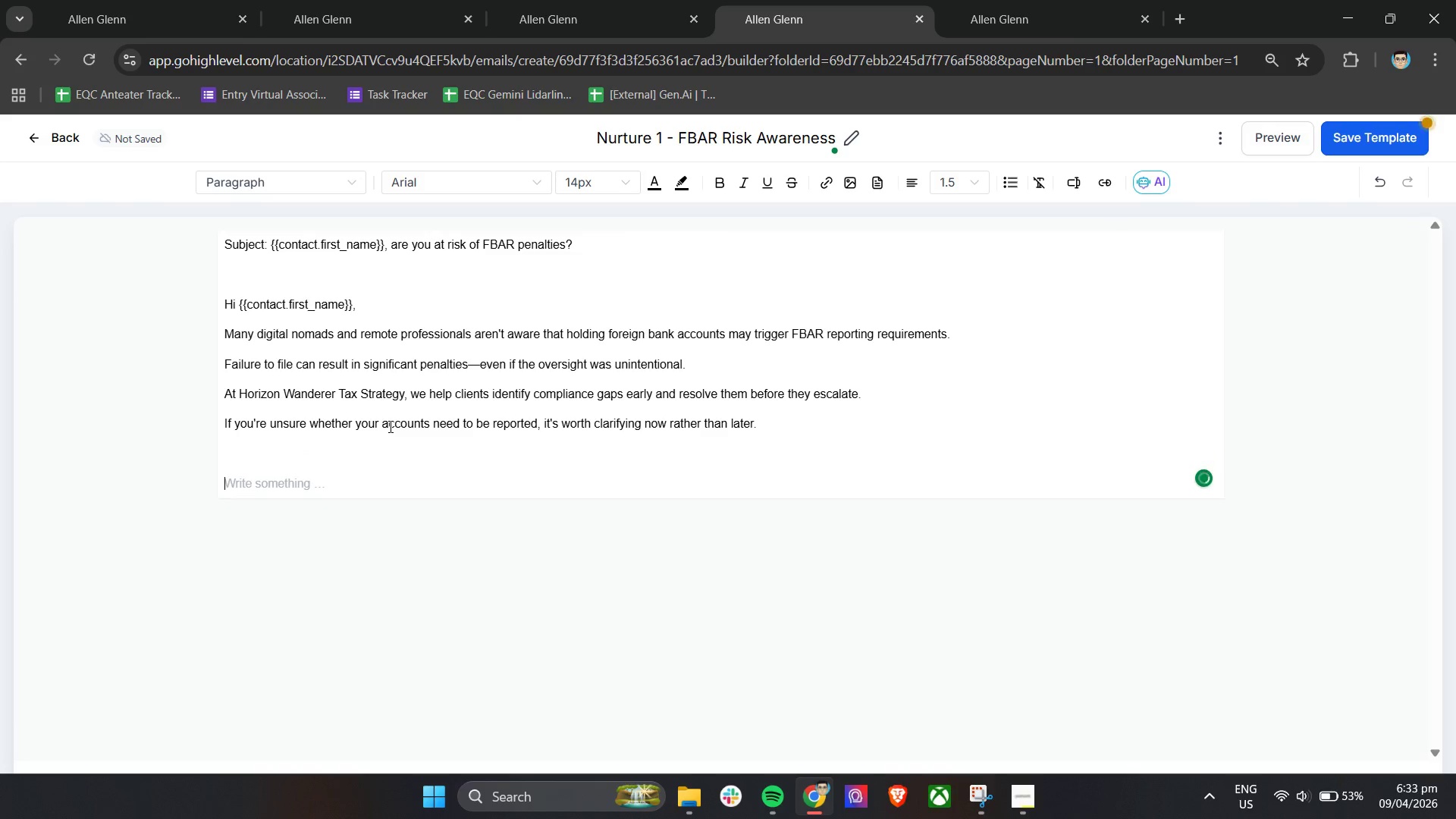 
key(Enter)
 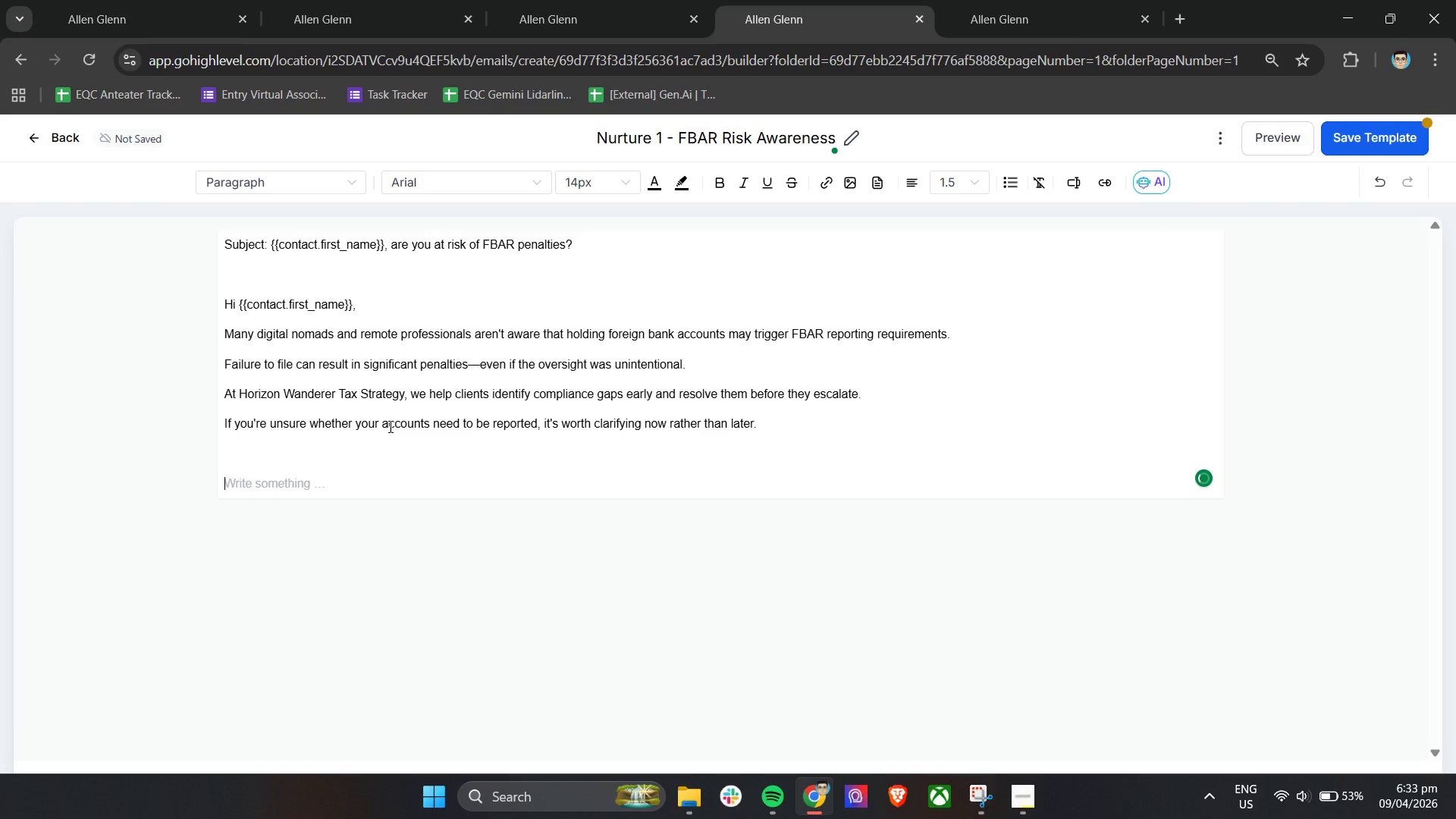 
key(Enter)
 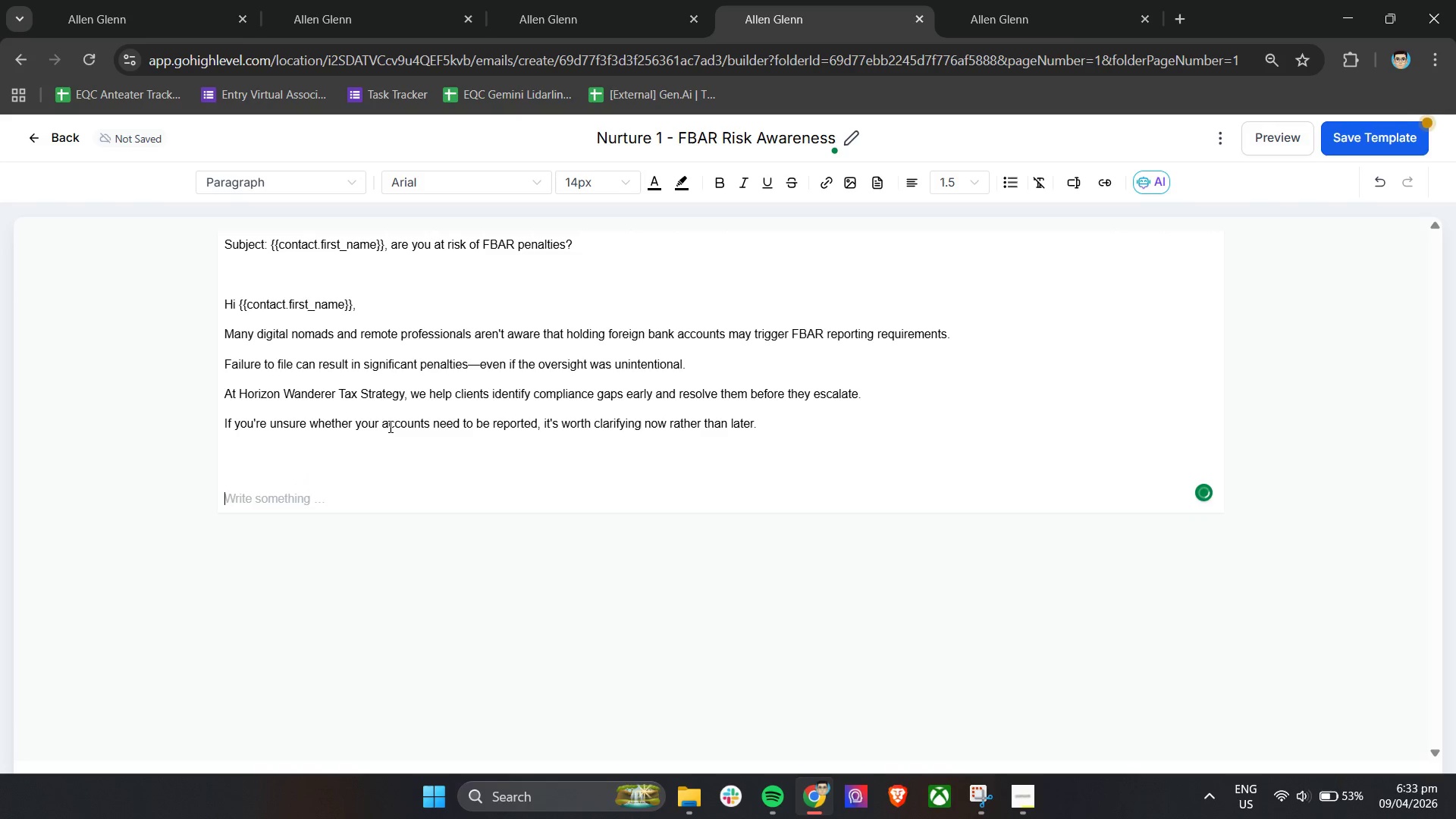 
type(Best,)
 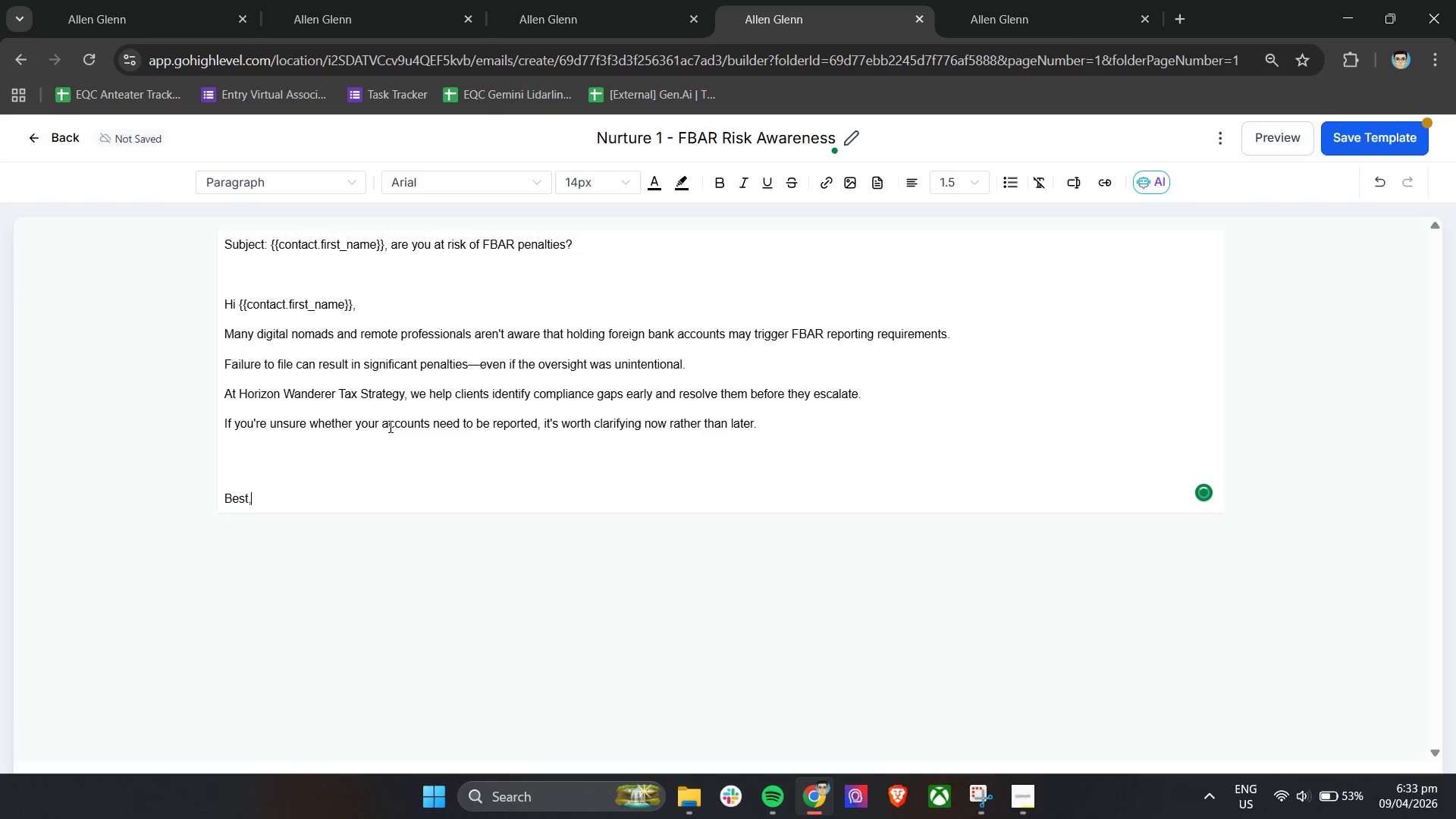 
key(Enter)
 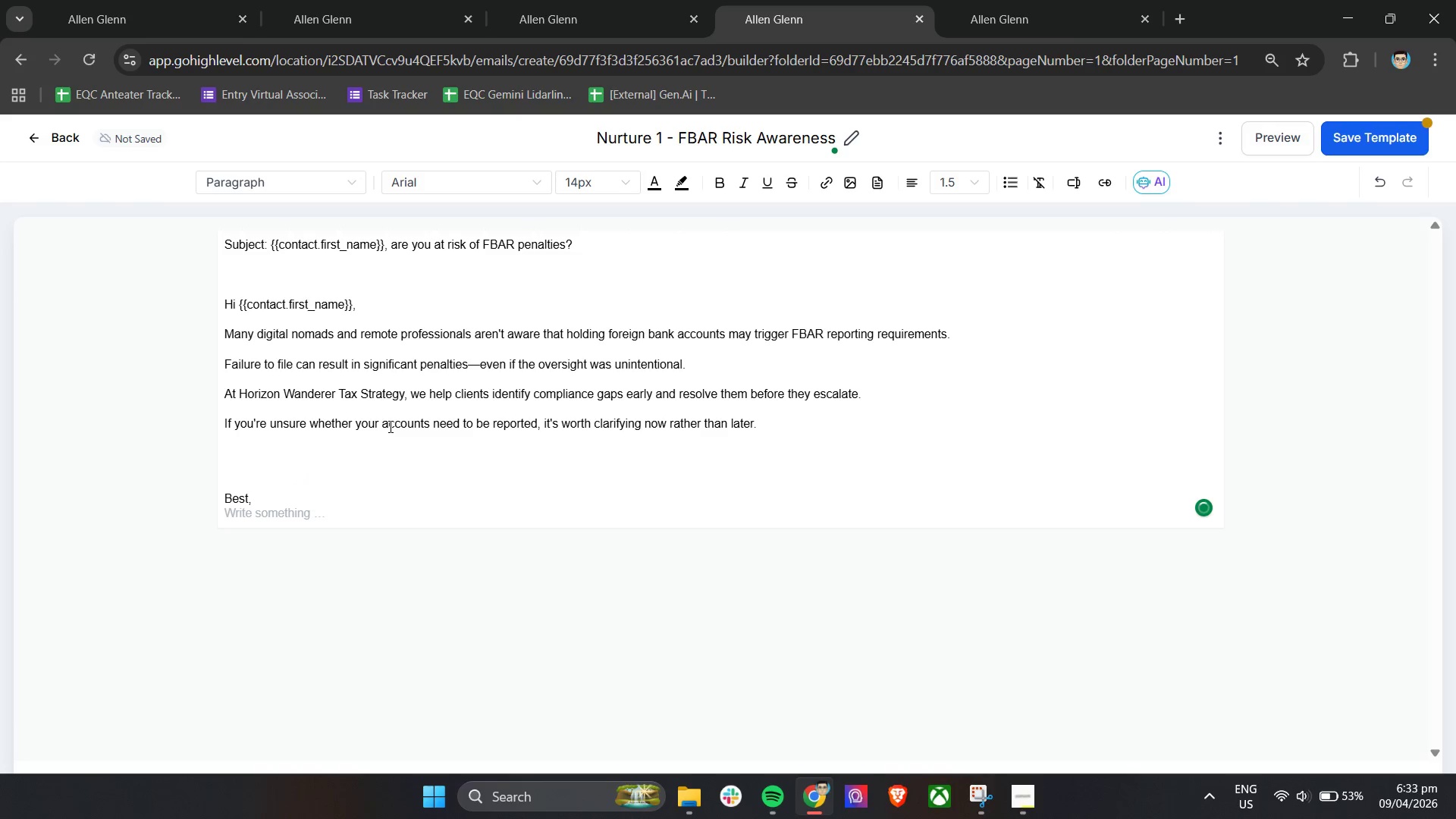 
type(Horizon Wanderer Tax Strag)
key(Backspace)
type(tegy)
 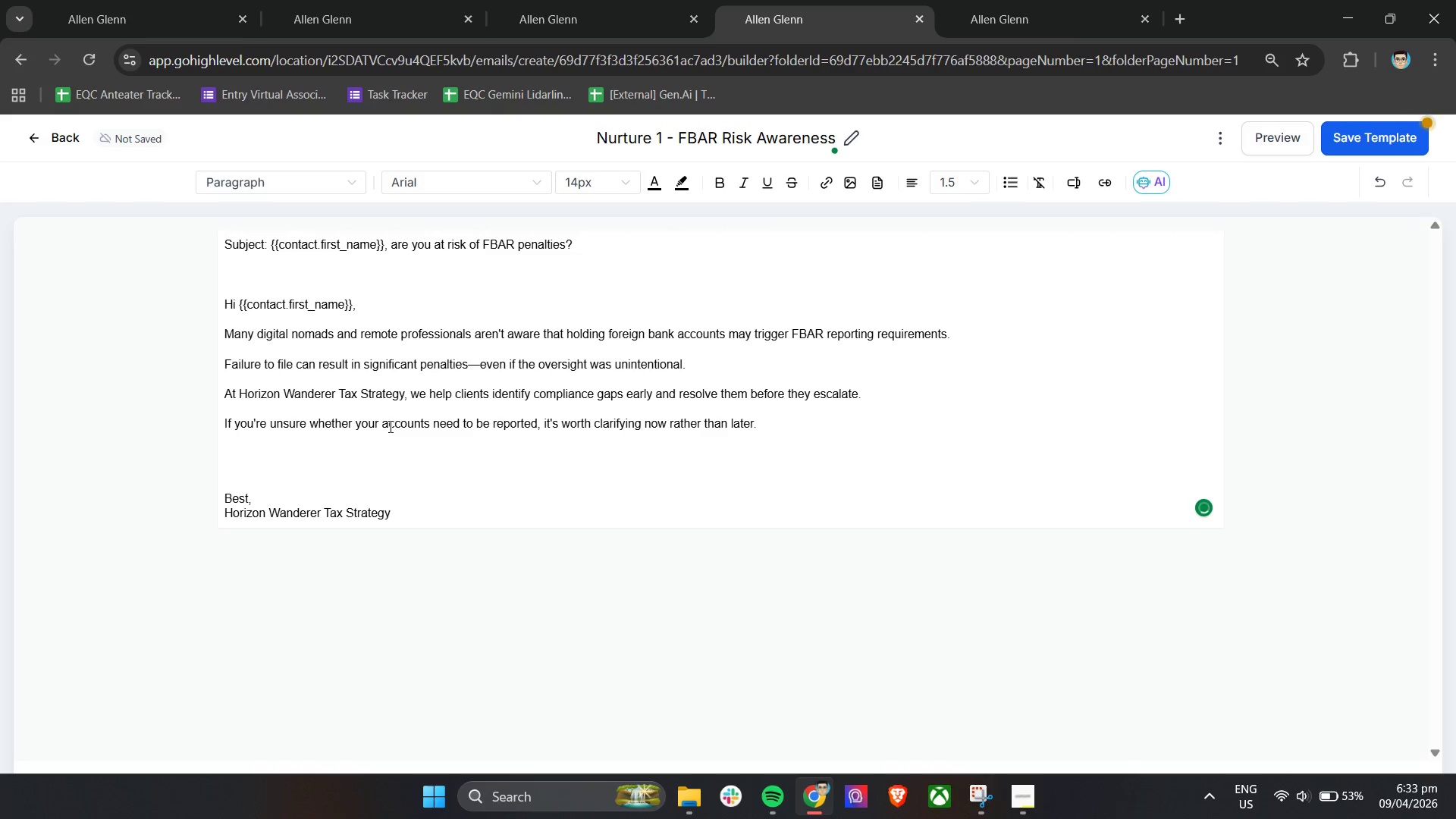 
left_click([1374, 124])
 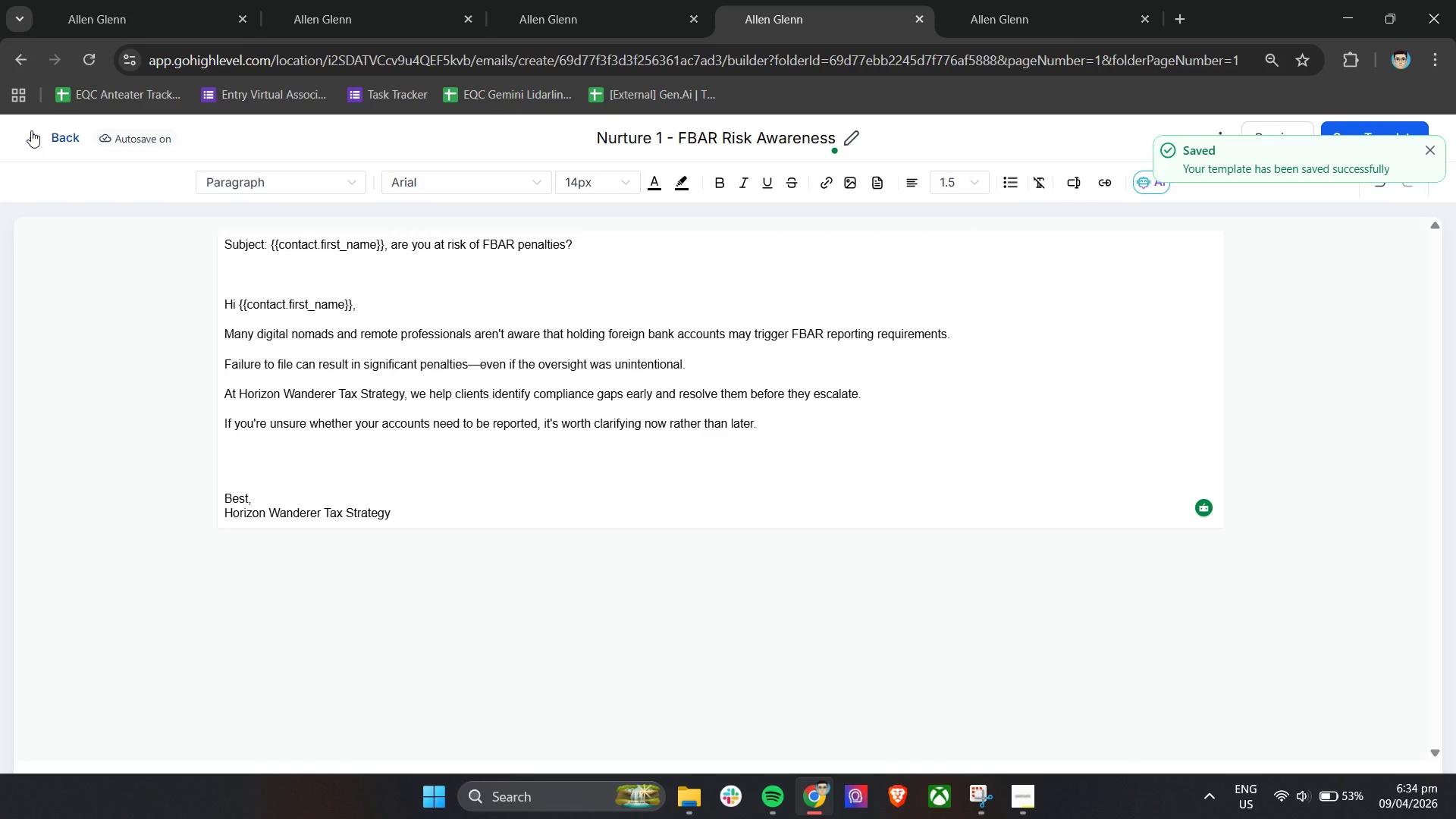 
wait(11.0)
 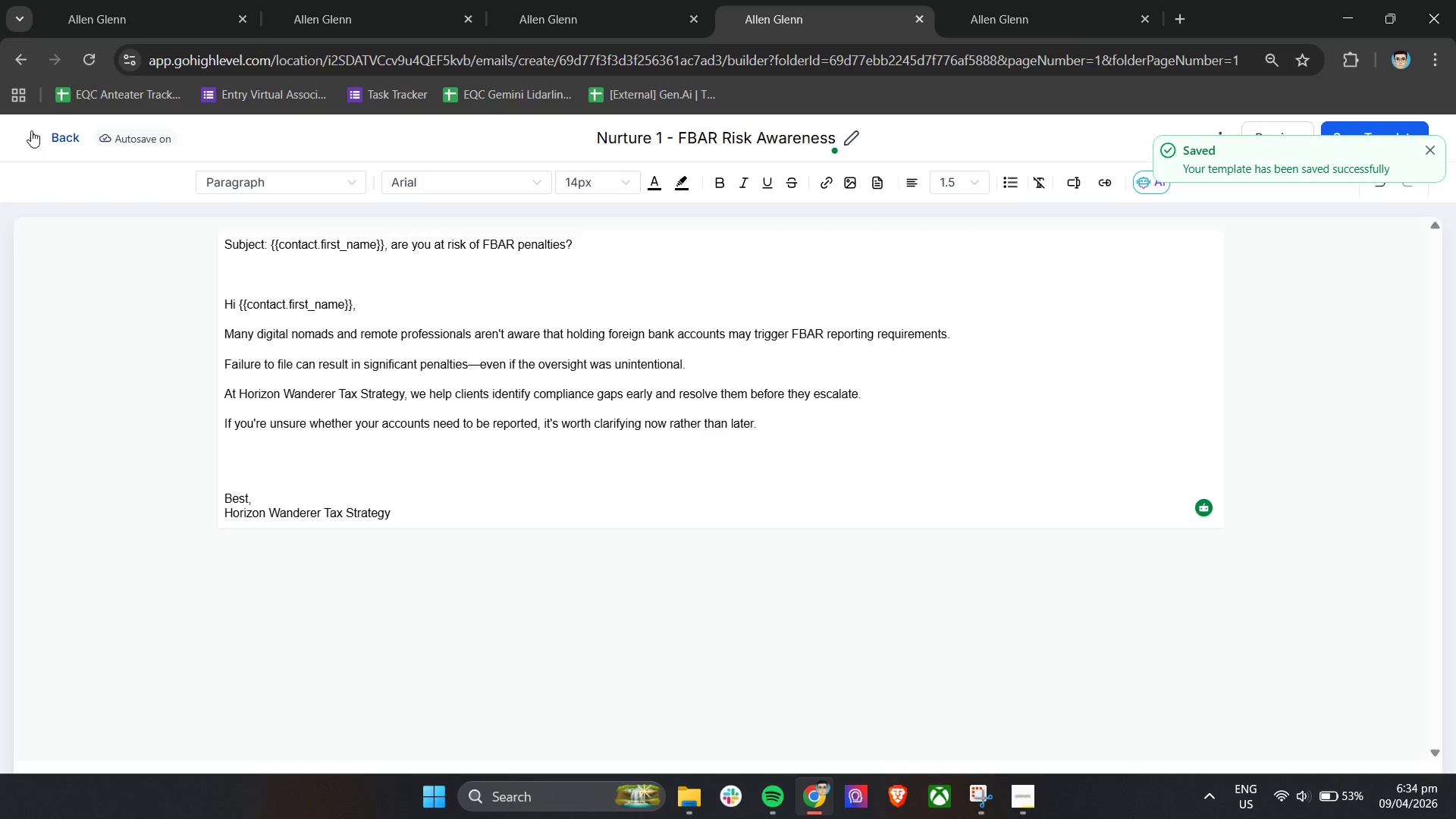 
left_click([1032, 183])
 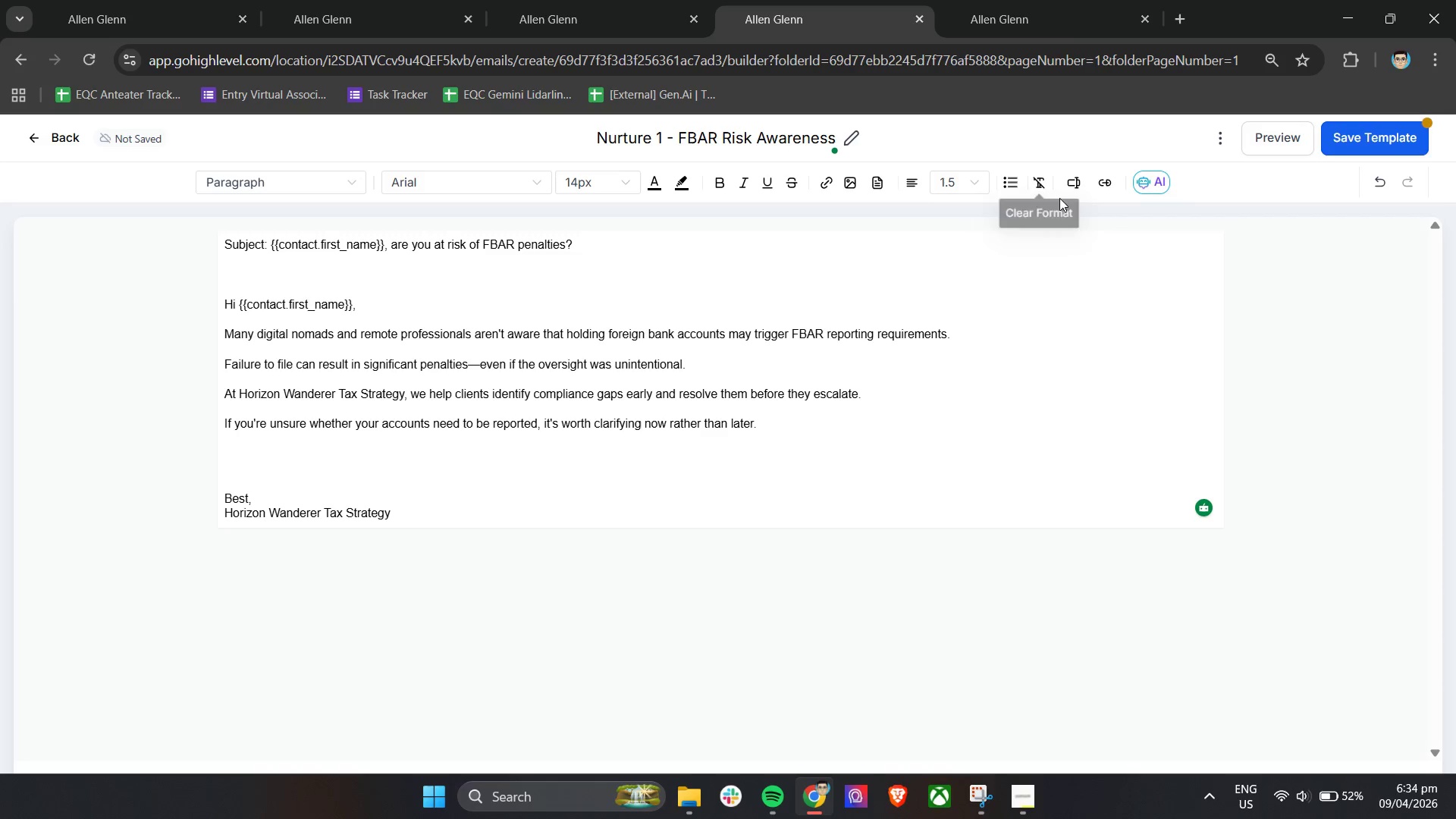 
left_click([1042, 184])
 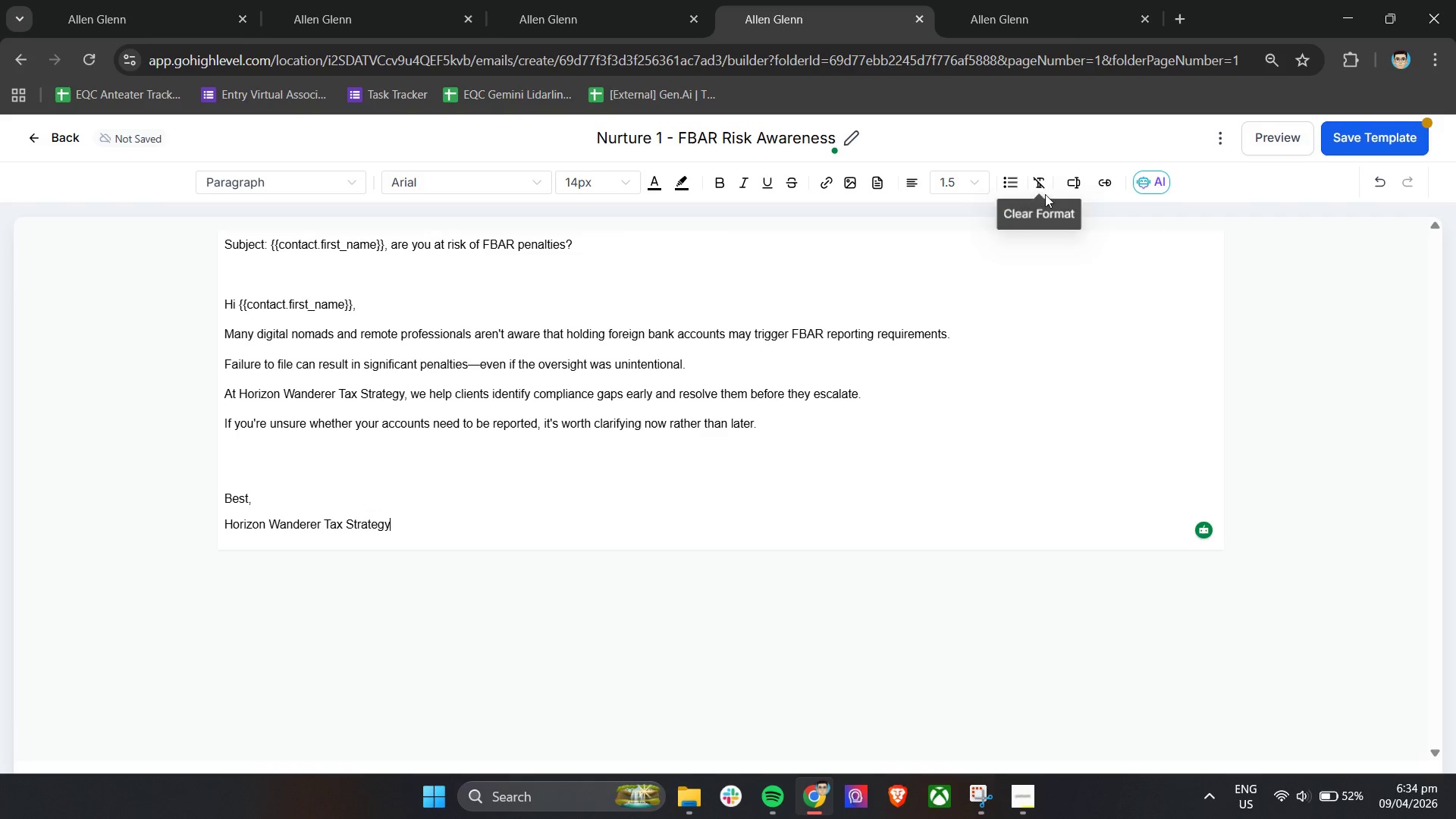 
left_click([1046, 184])
 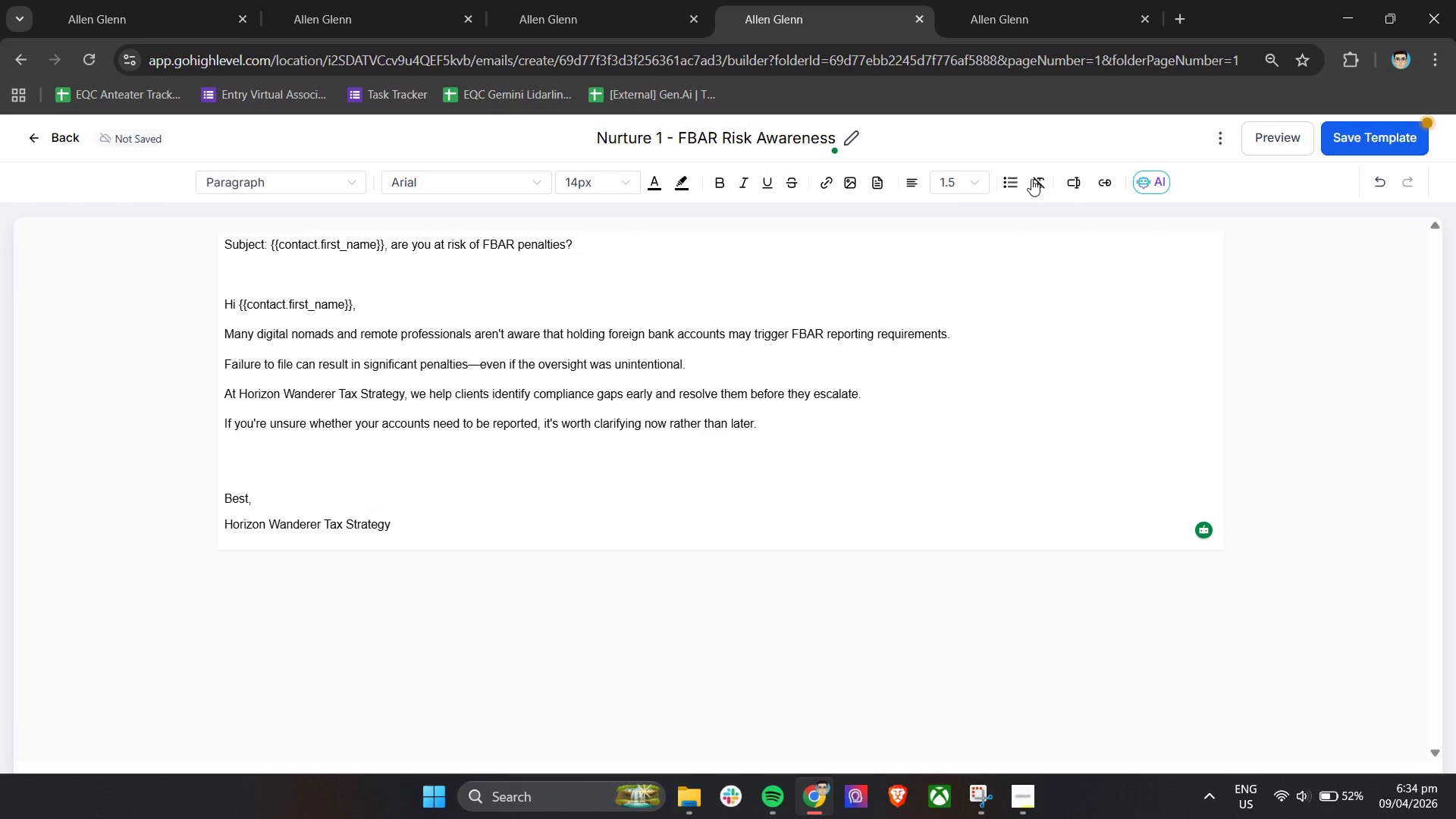 
left_click([1031, 179])
 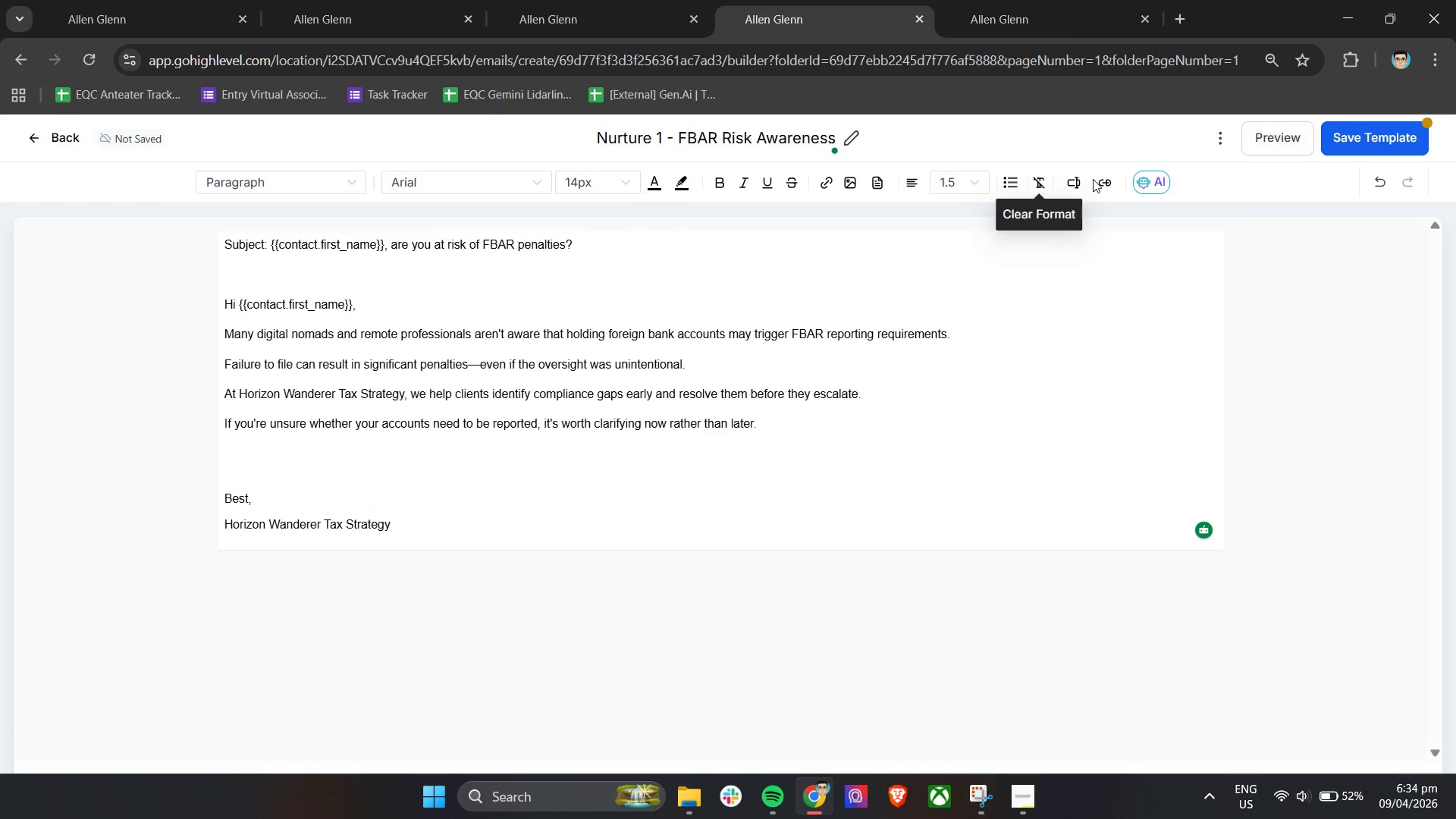 
mouse_move([1111, 181])
 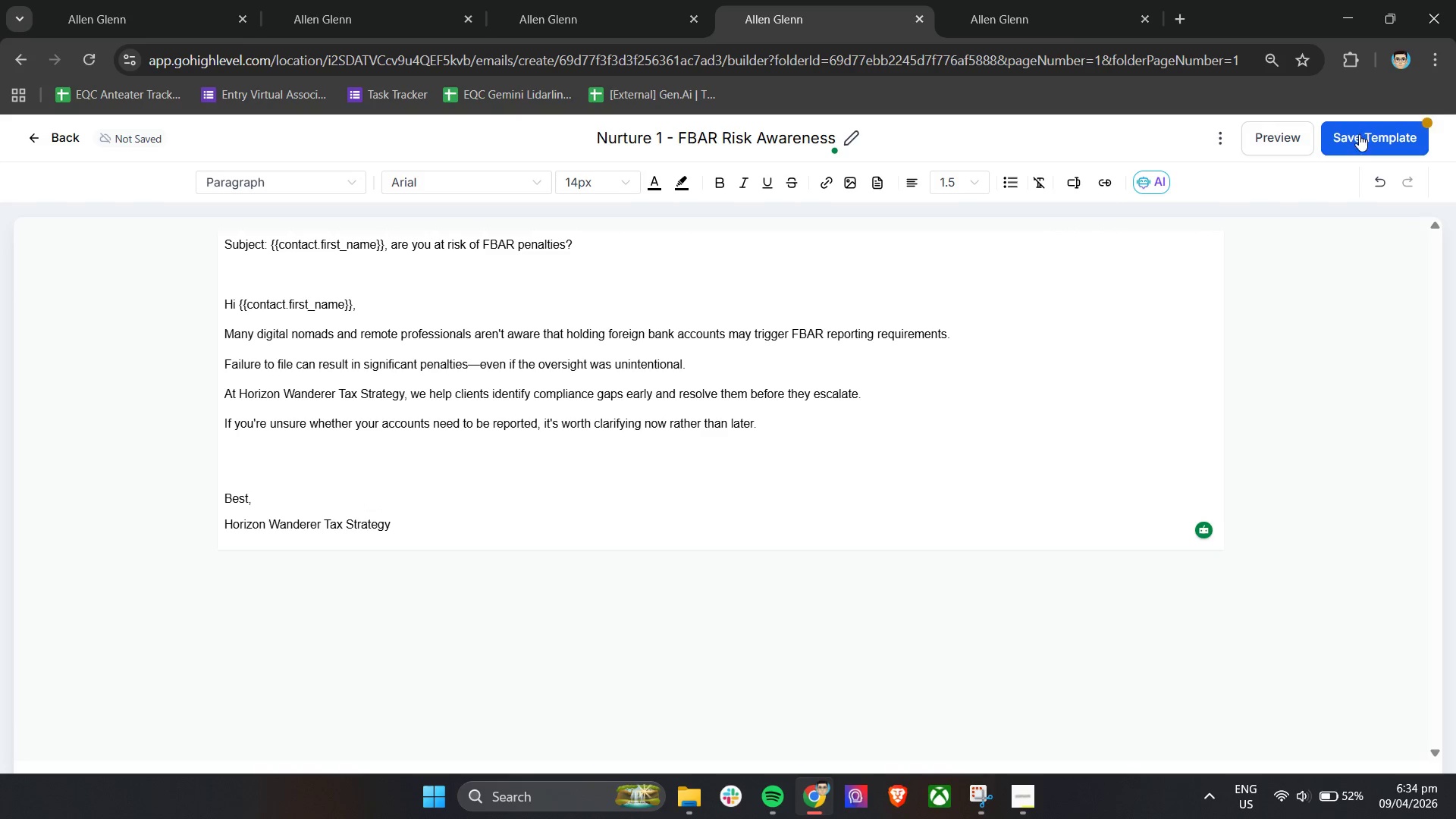 
left_click([1367, 136])
 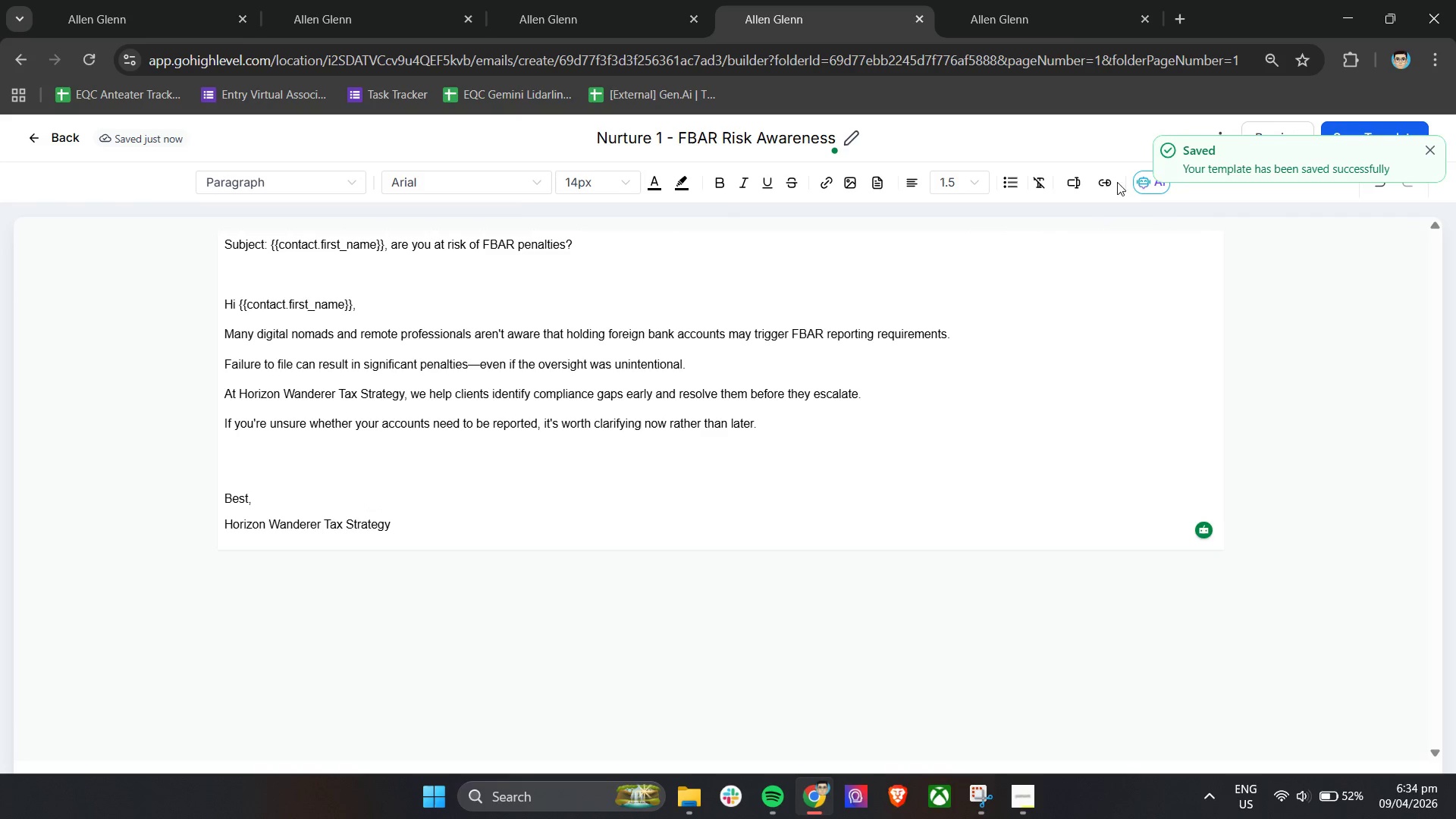 
left_click([39, 139])
 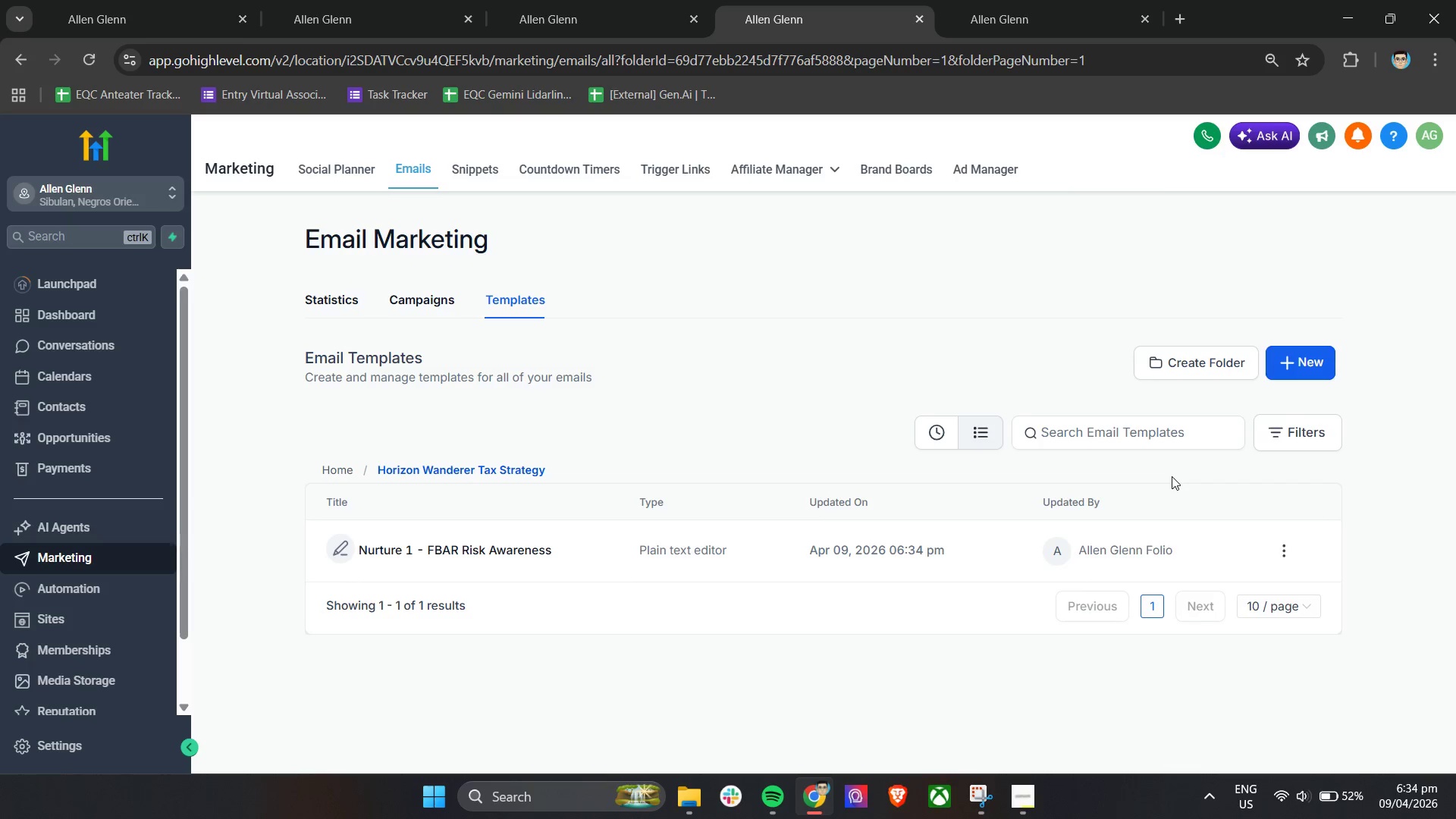 
wait(5.98)
 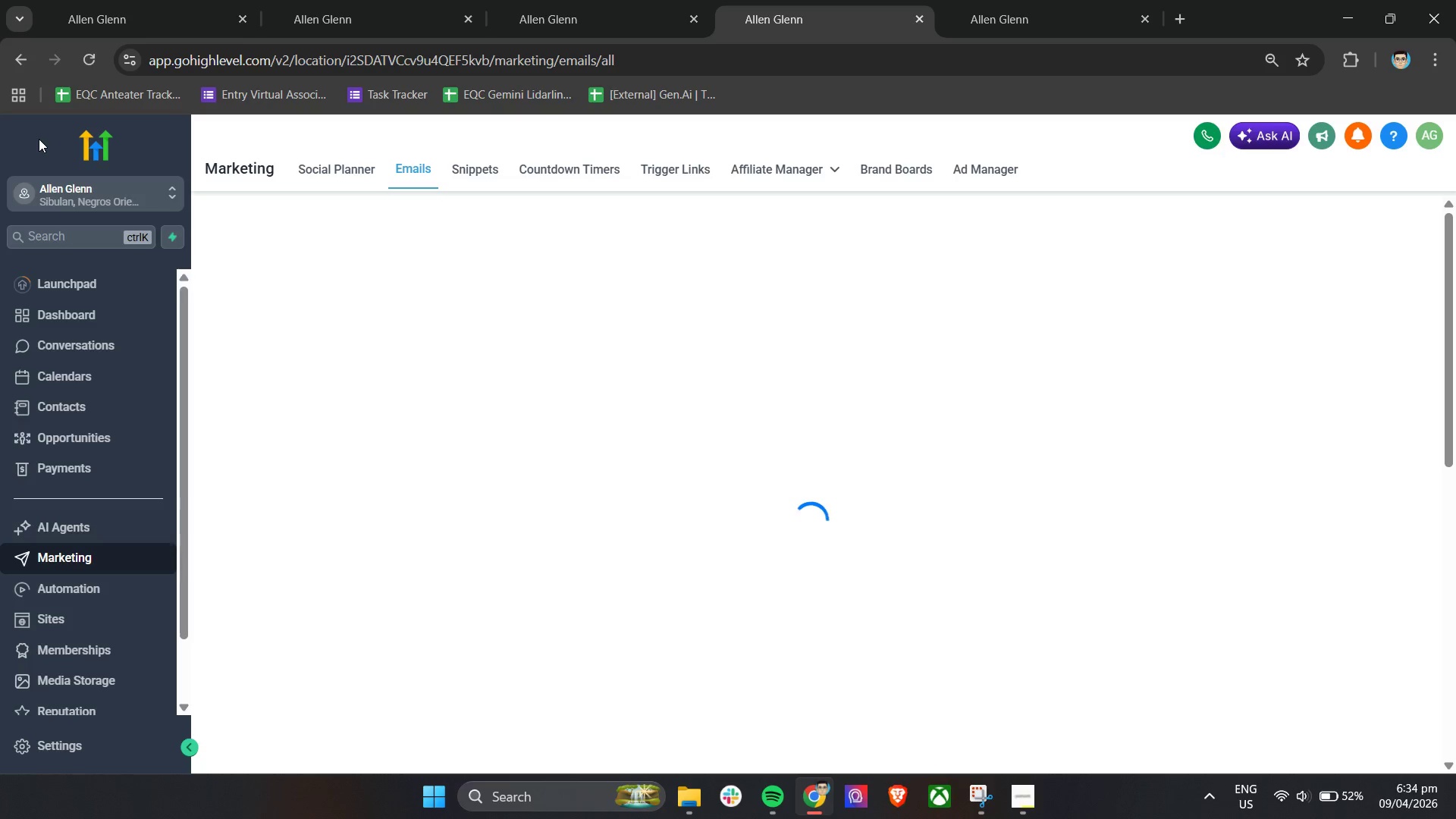 
left_click([1288, 366])
 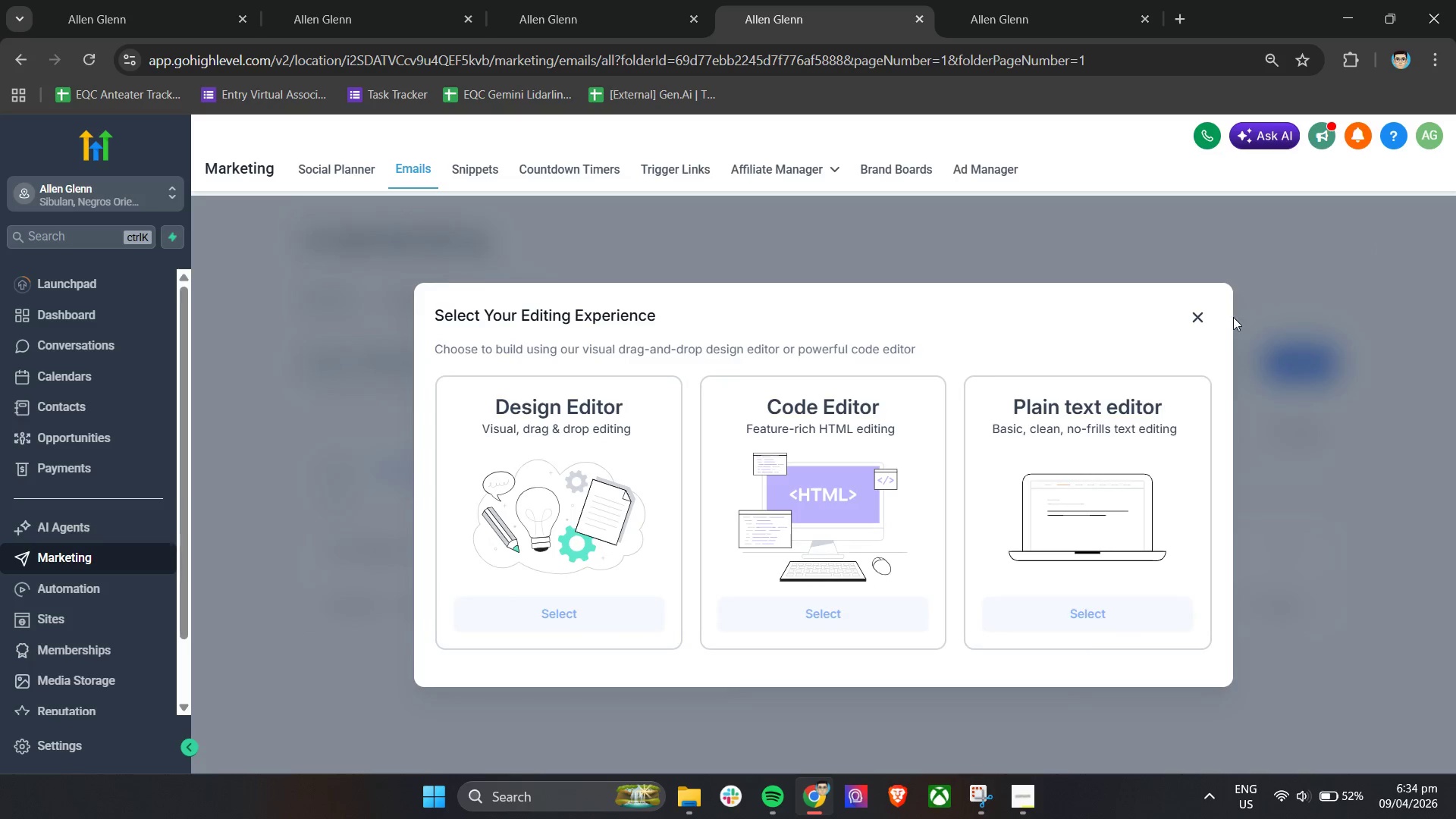 
left_click([1045, 621])
 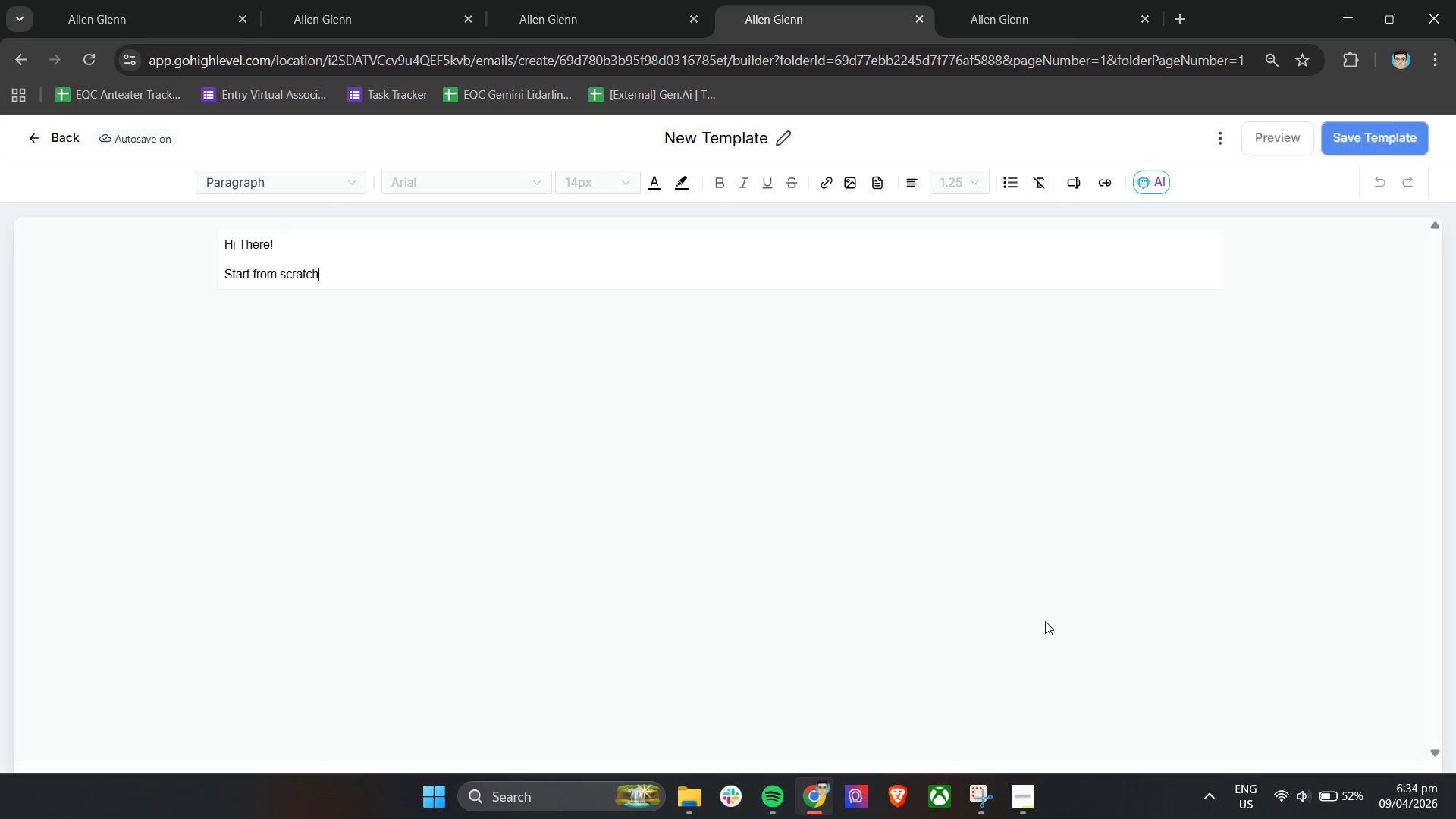 
wait(5.16)
 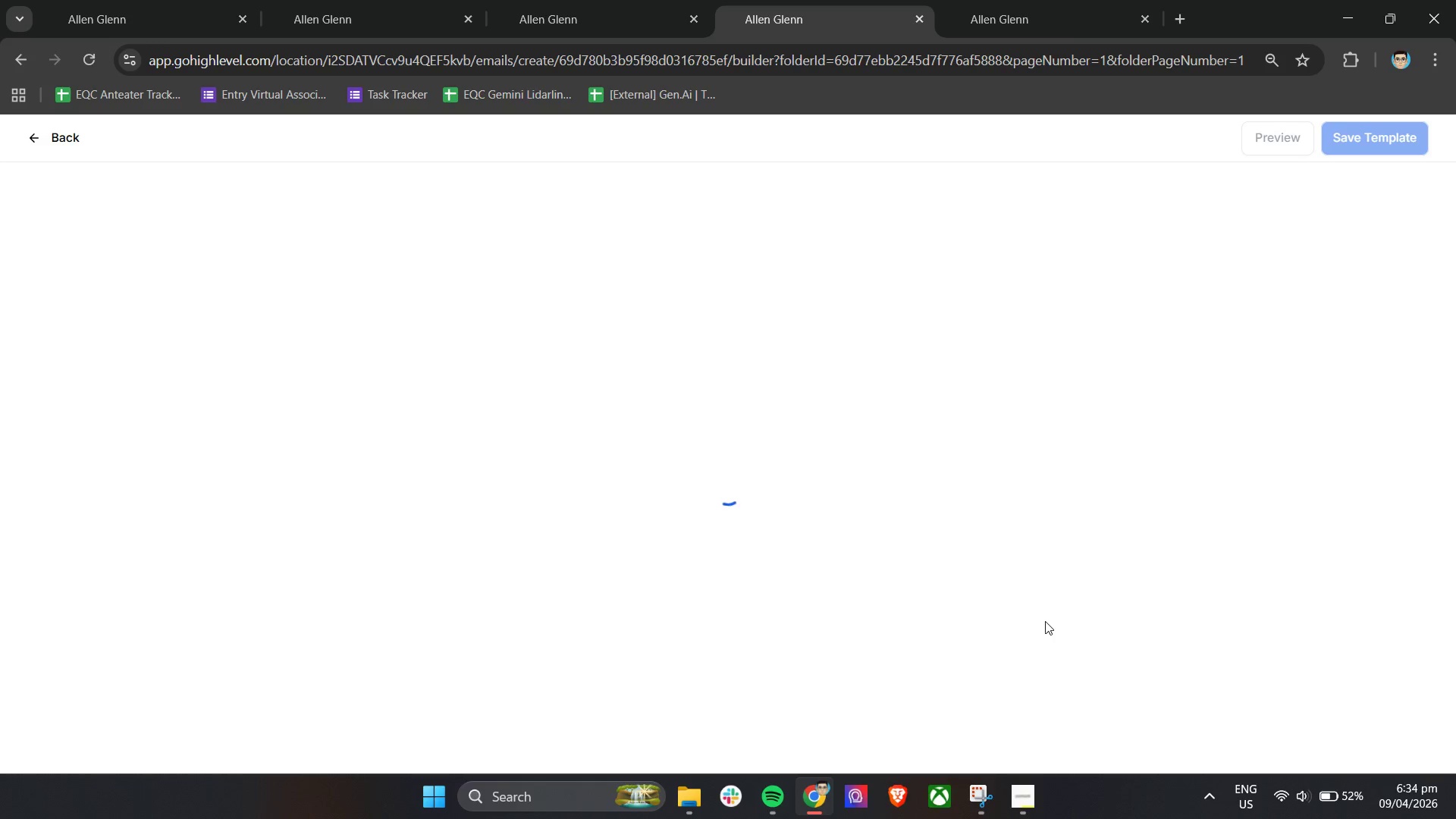 
left_click([1018, 814])